 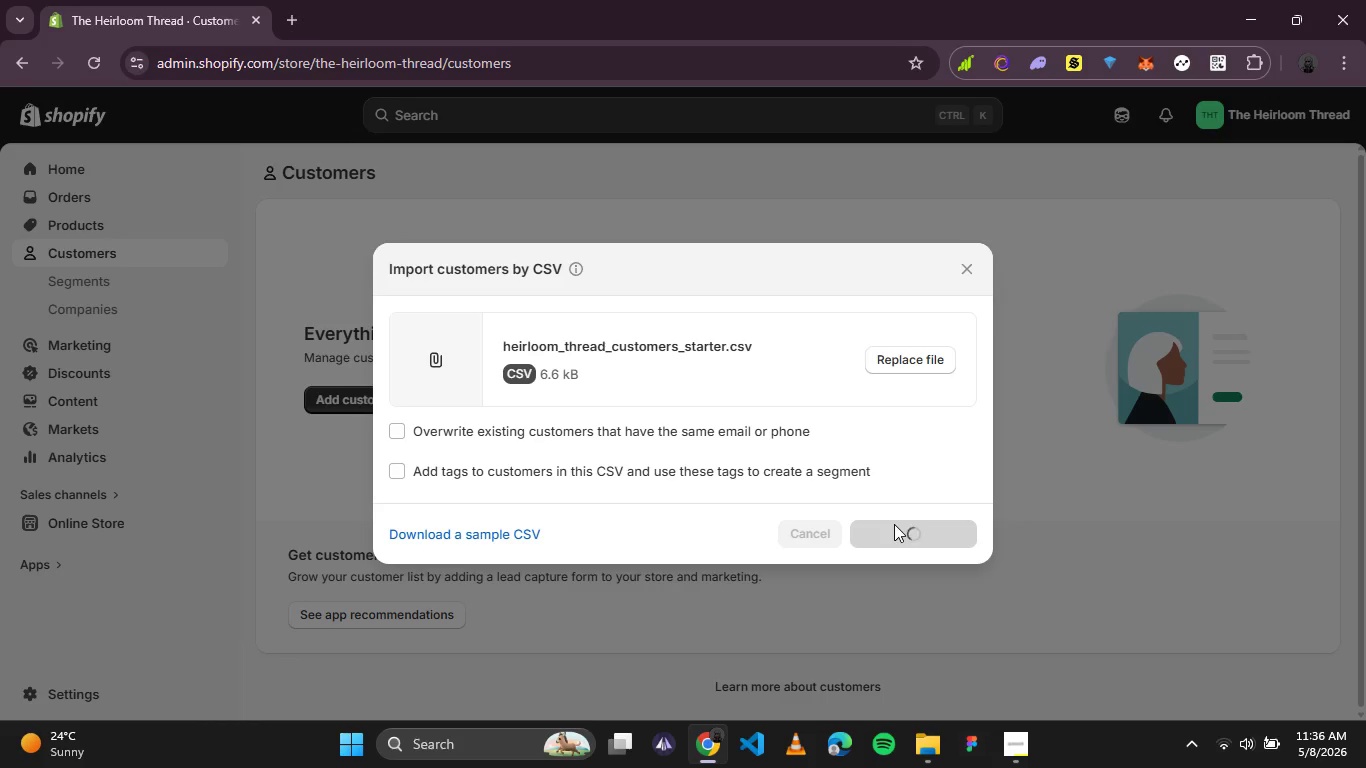 
left_click([928, 751])
 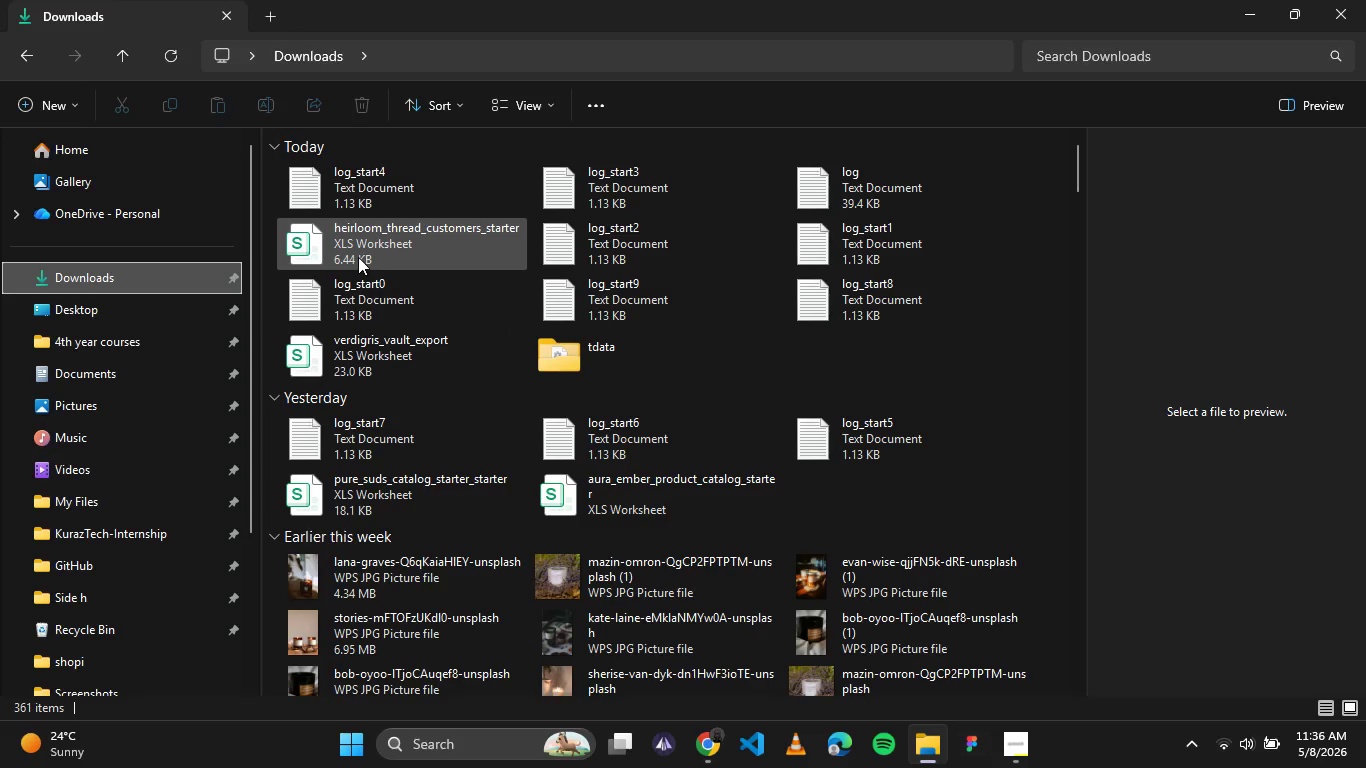 
double_click([356, 256])
 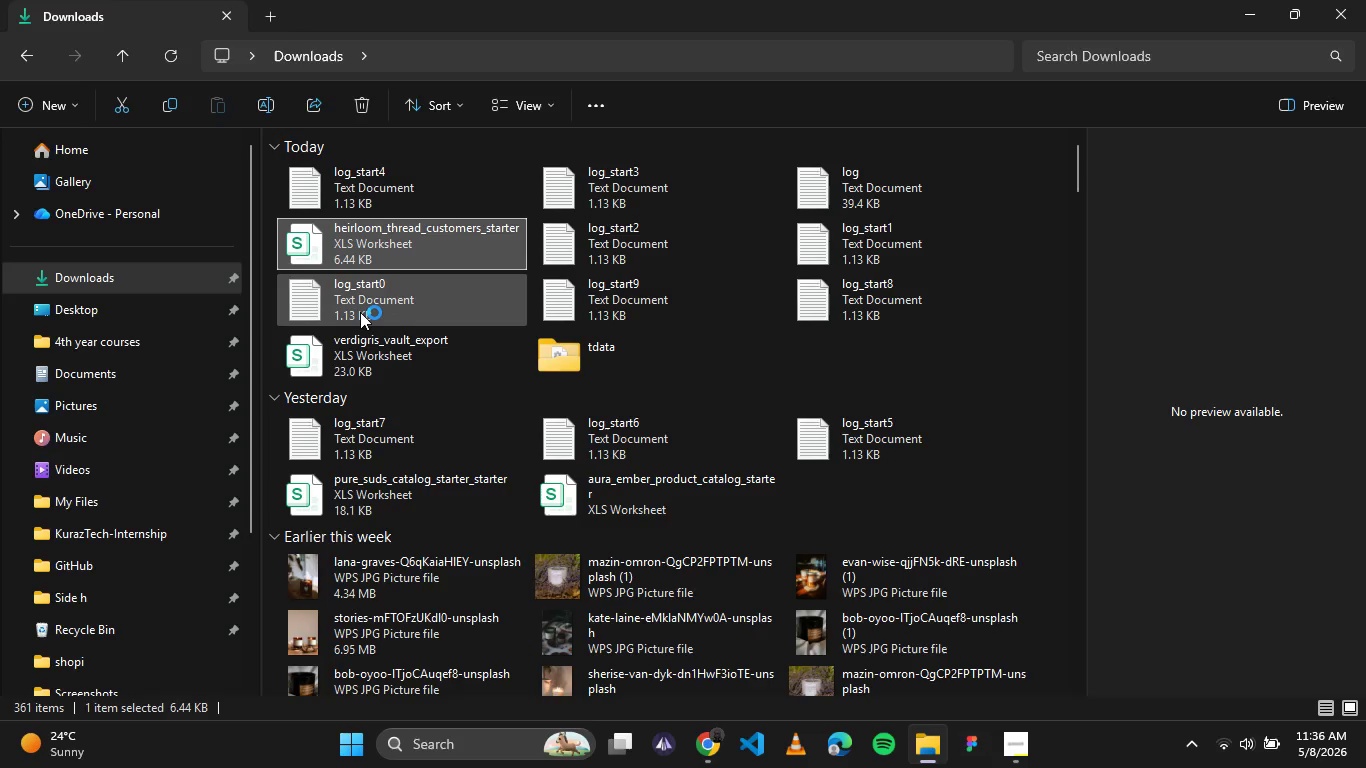 
mouse_move([385, 319])
 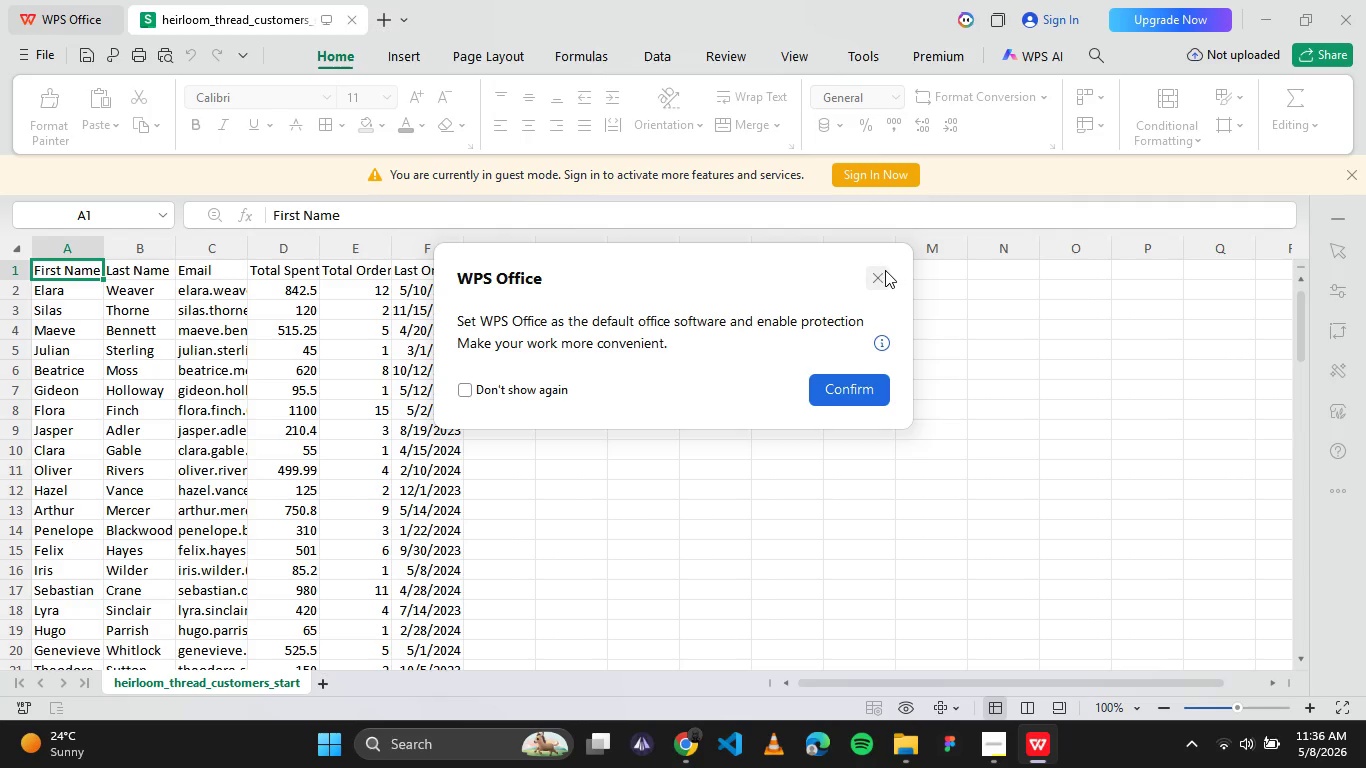 
left_click([885, 270])
 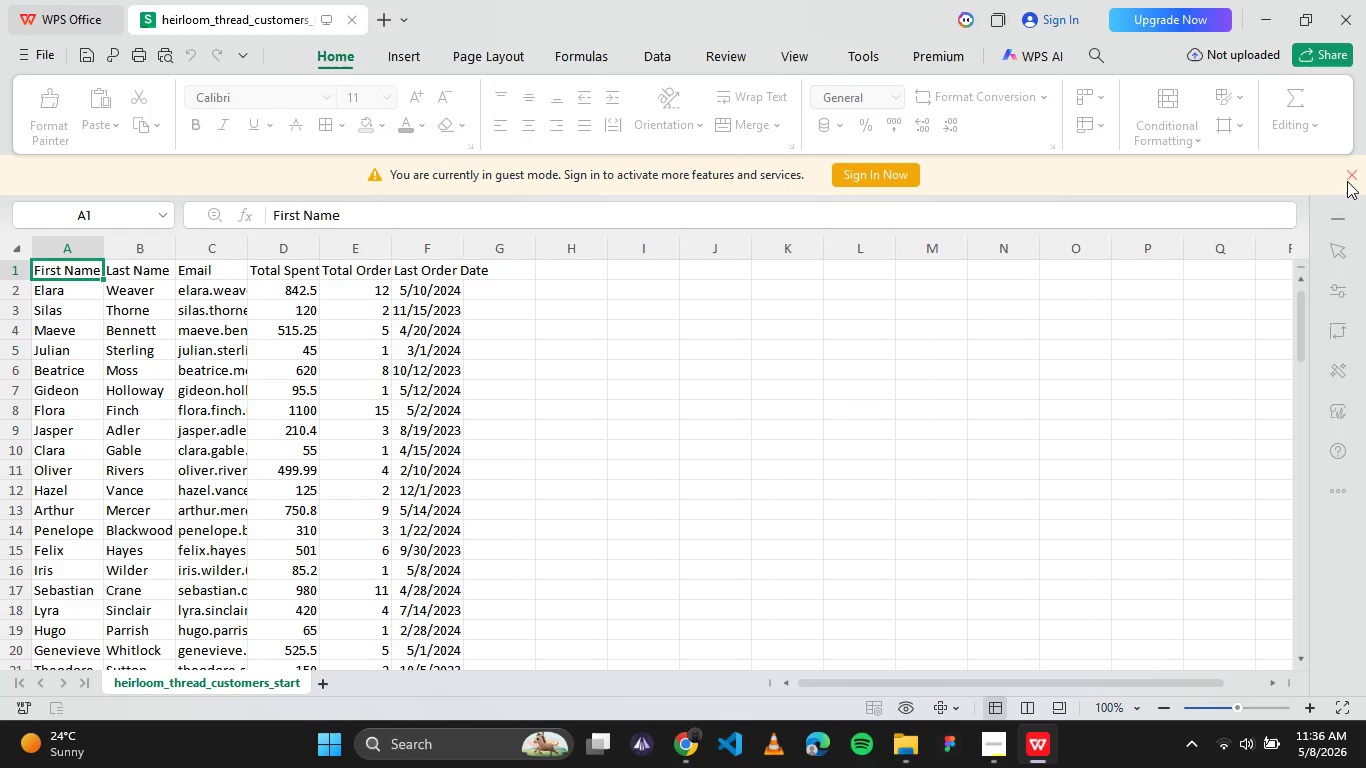 
left_click([1347, 181])
 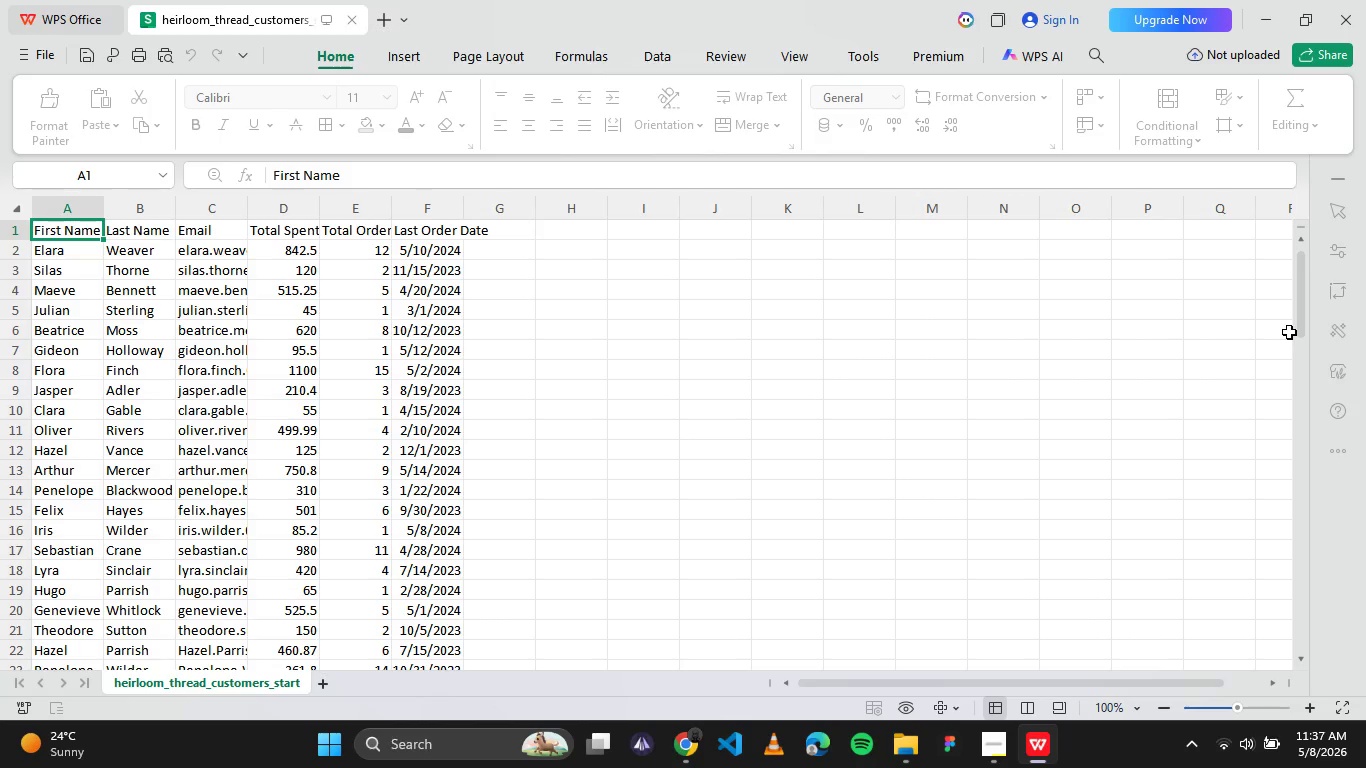 
wait(47.34)
 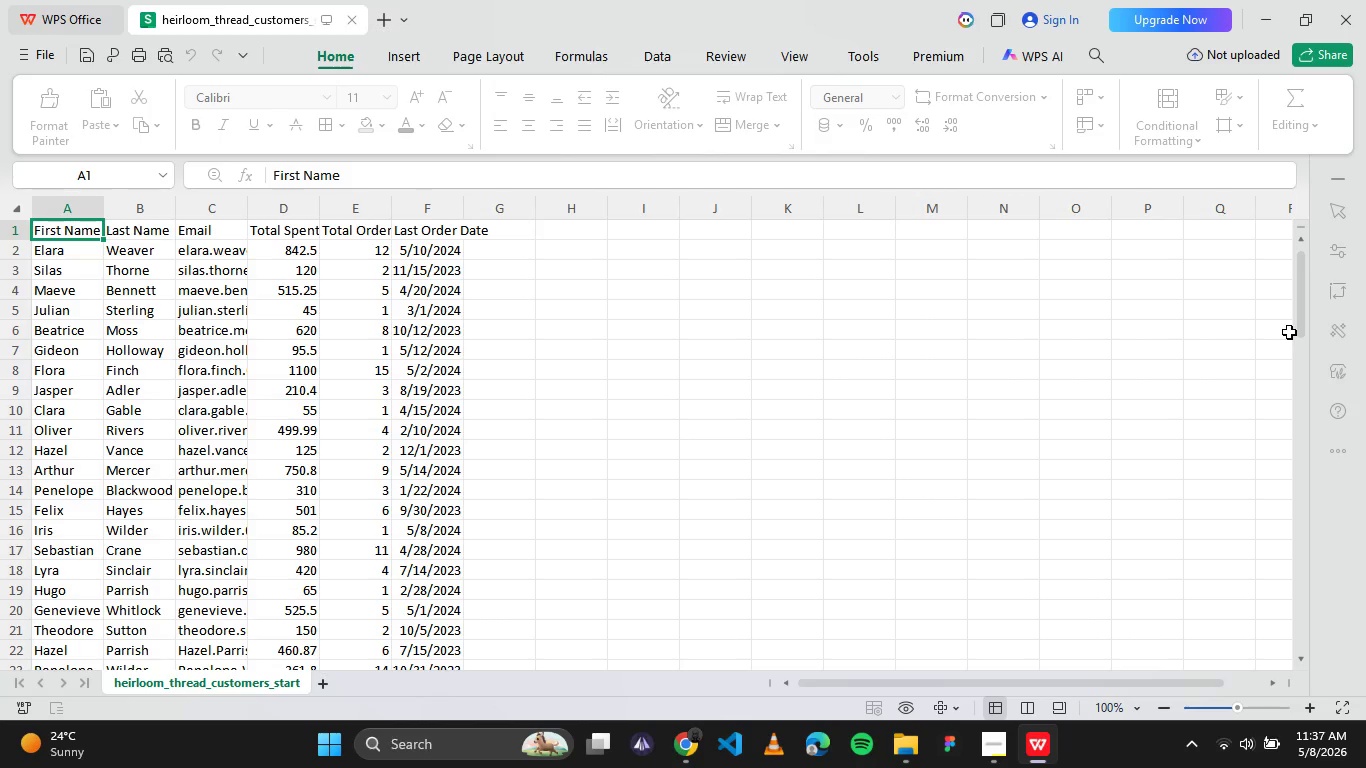 
left_click([364, 233])
 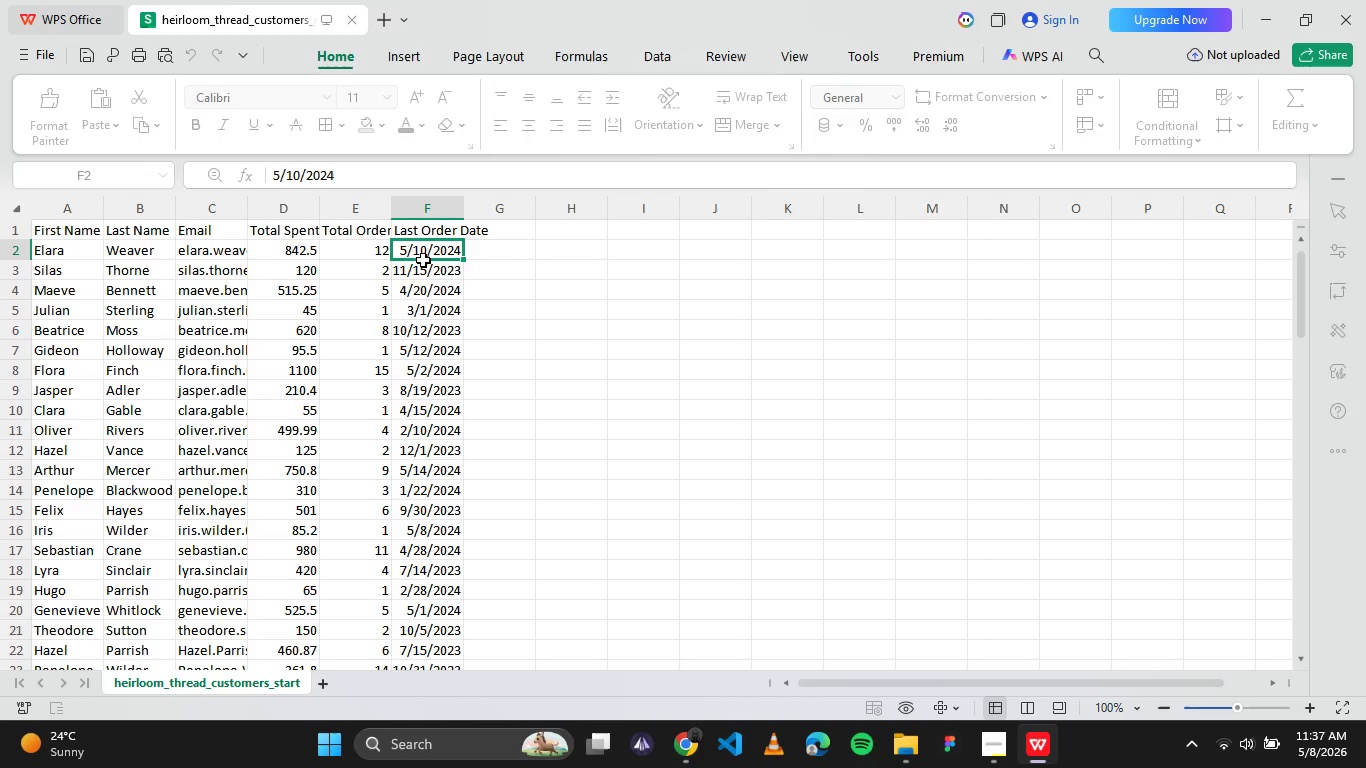 
left_click([423, 259])
 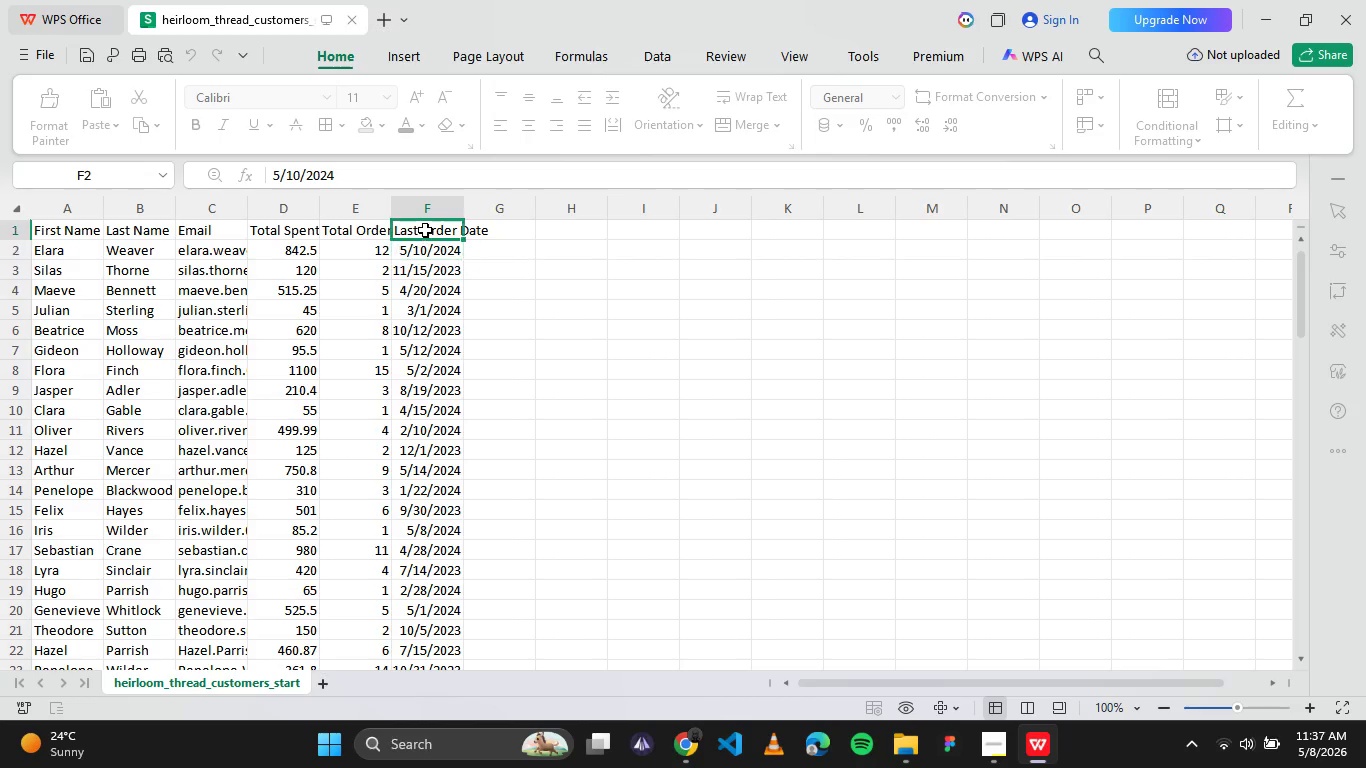 
left_click([425, 229])
 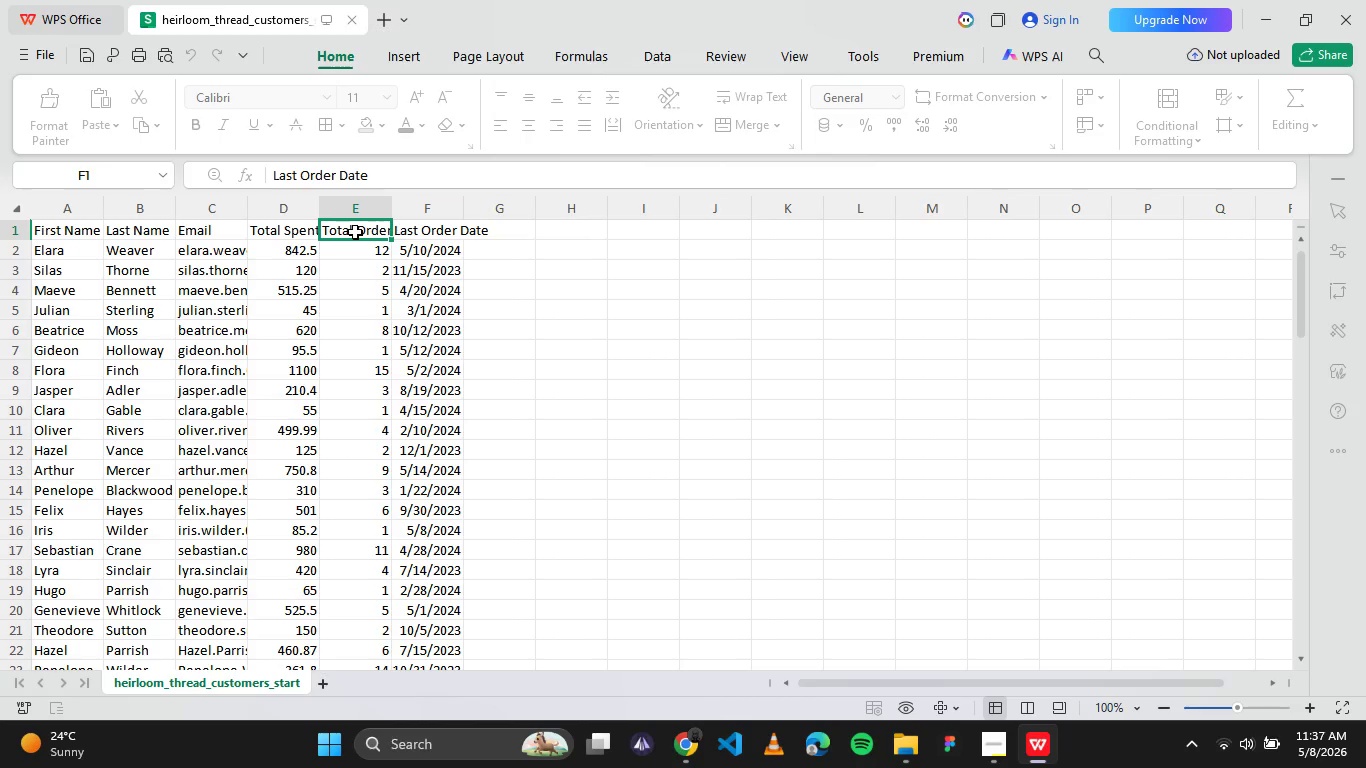 
left_click([355, 231])
 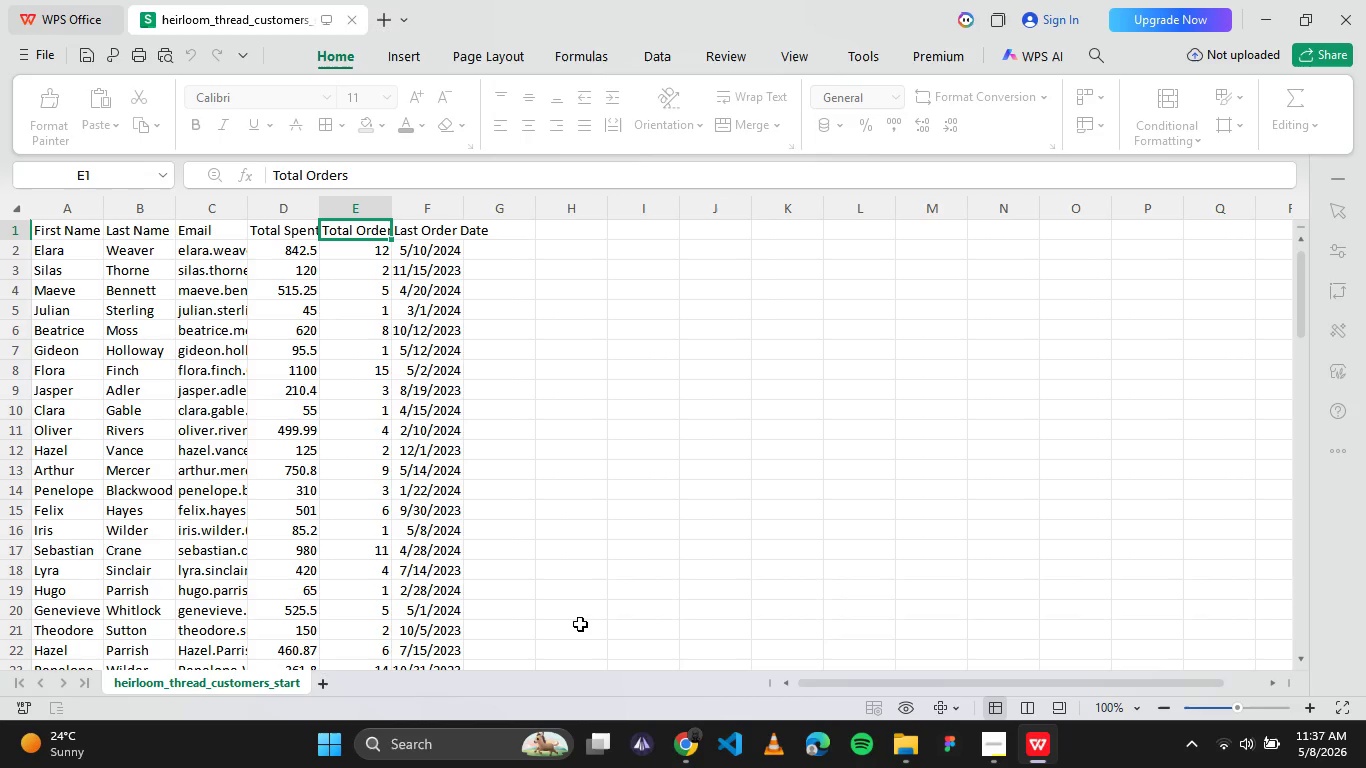 
left_click([691, 757])
 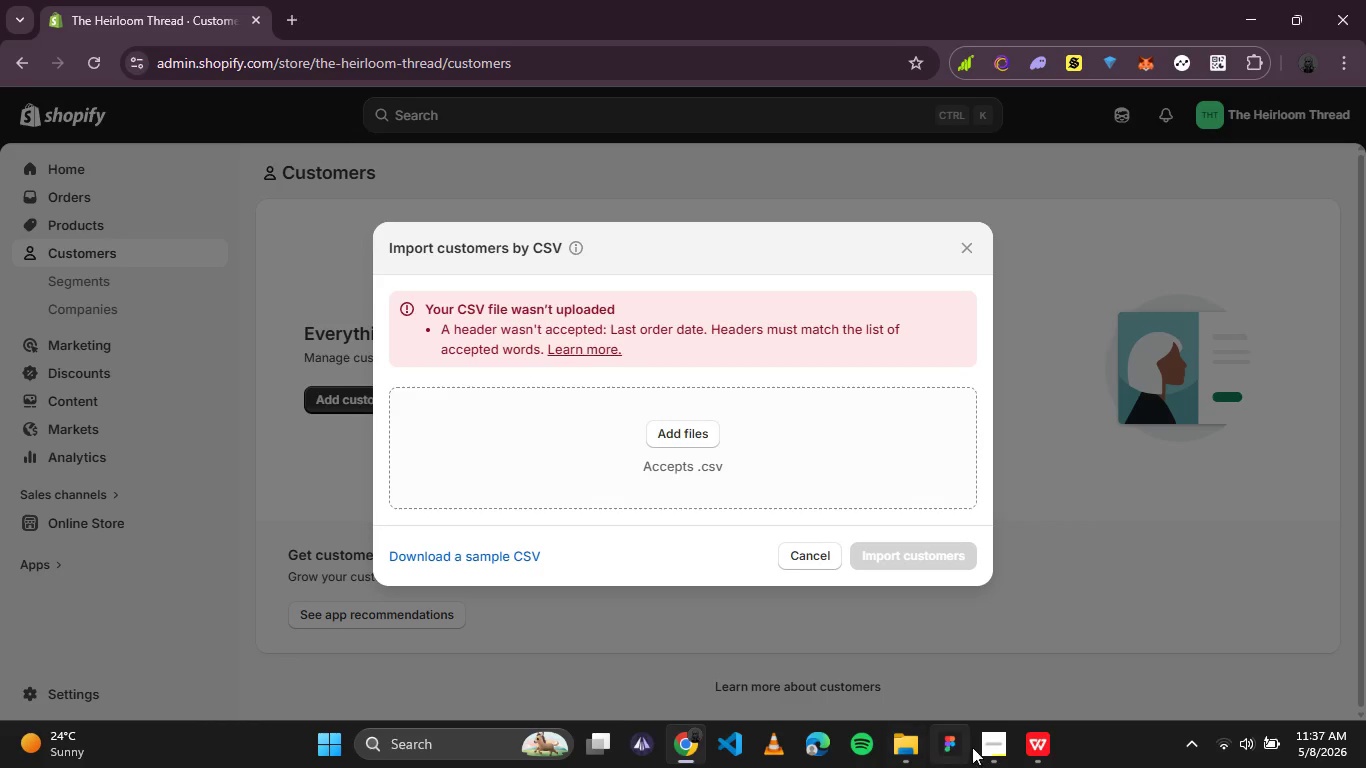 
left_click([1036, 758])
 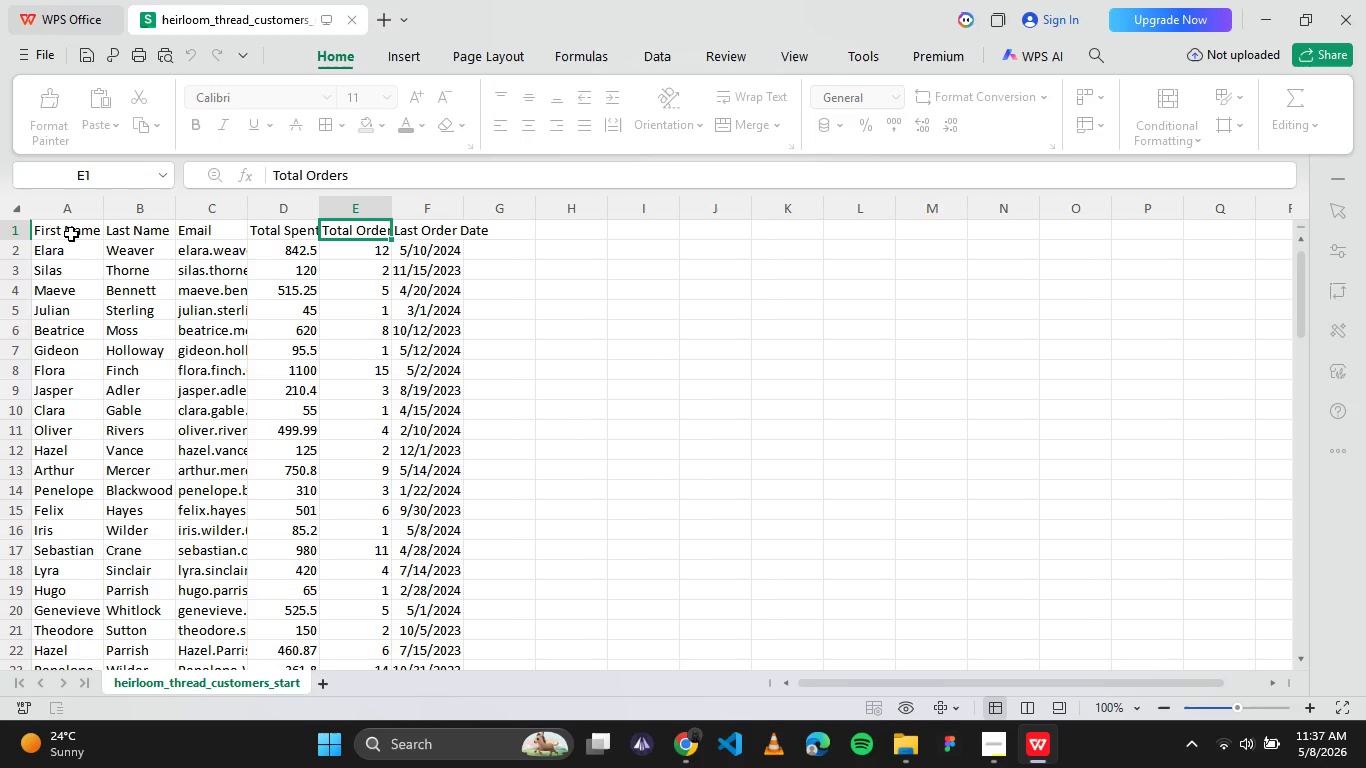 
left_click_drag(start_coordinate=[72, 233], to_coordinate=[248, 659])
 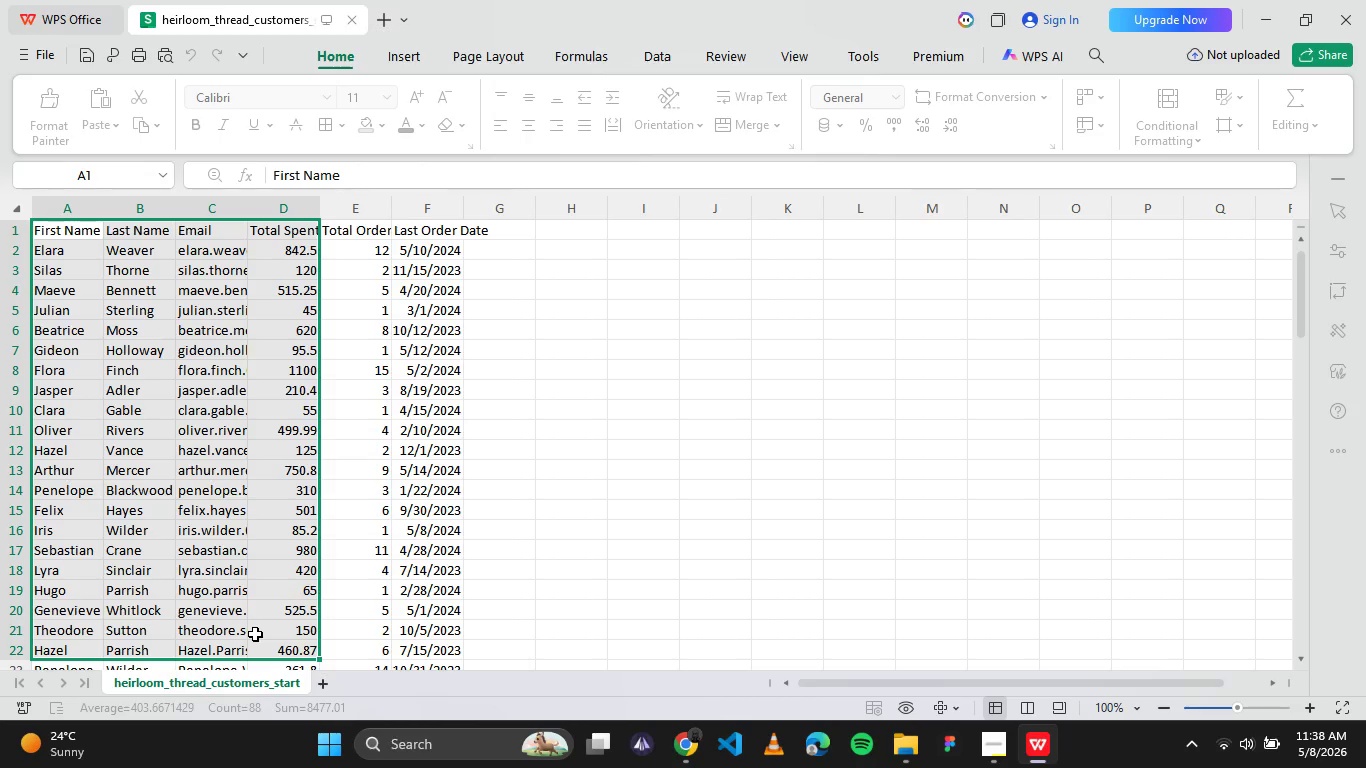 
wait(12.16)
 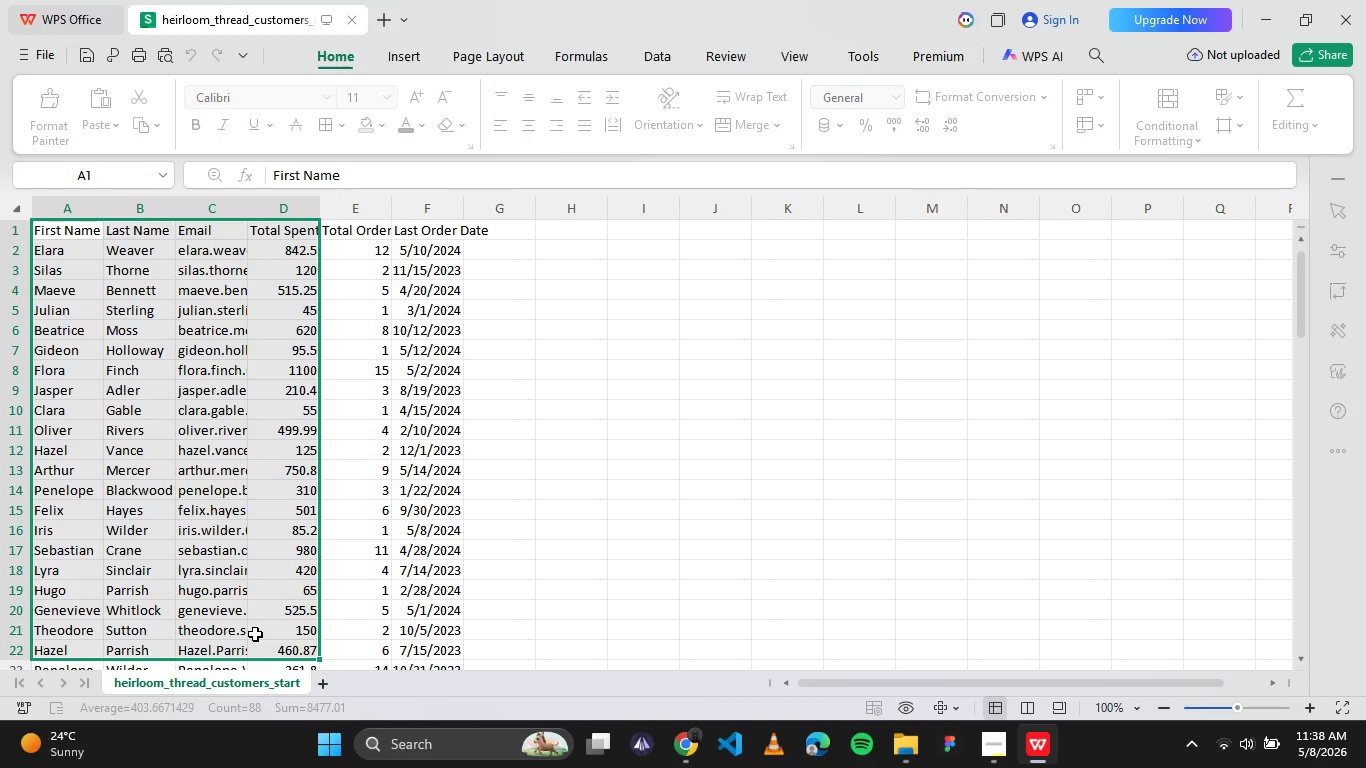 
left_click([699, 748])
 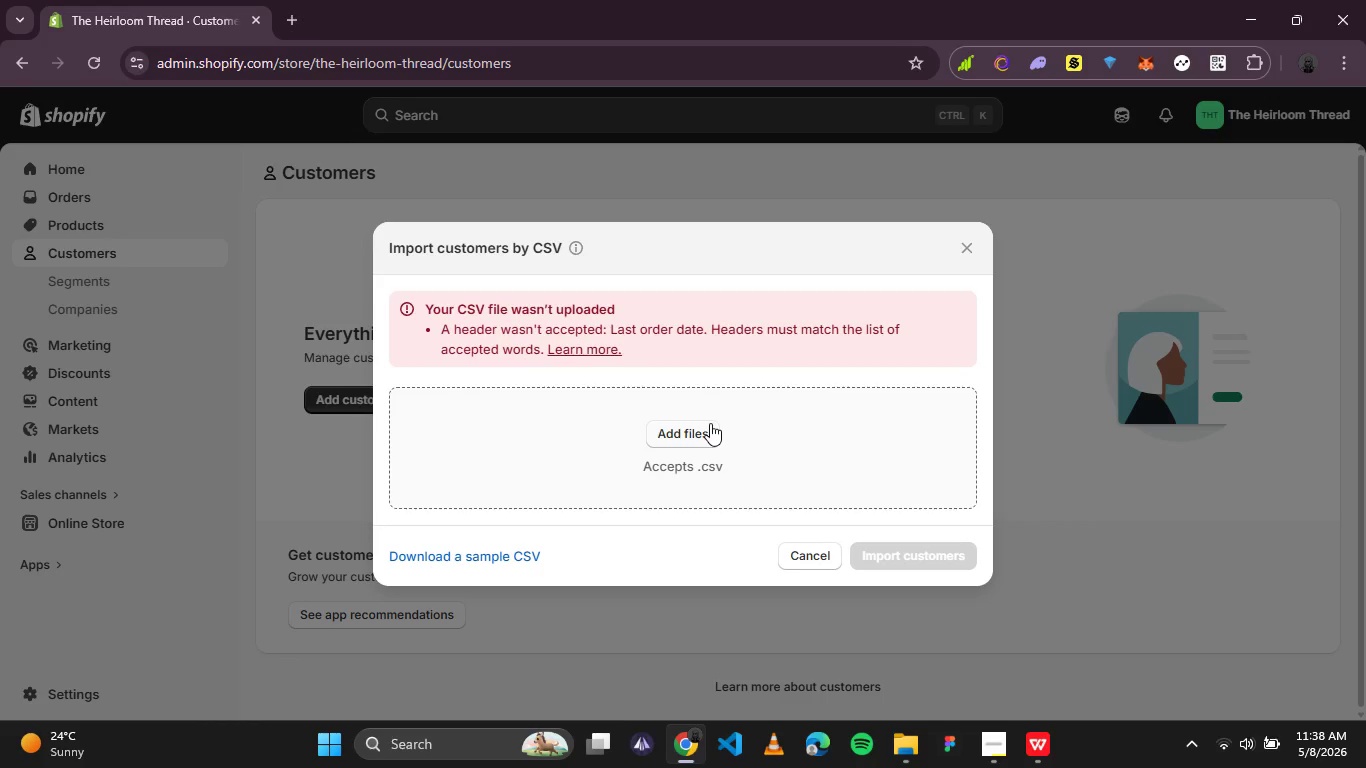 
left_click([709, 425])
 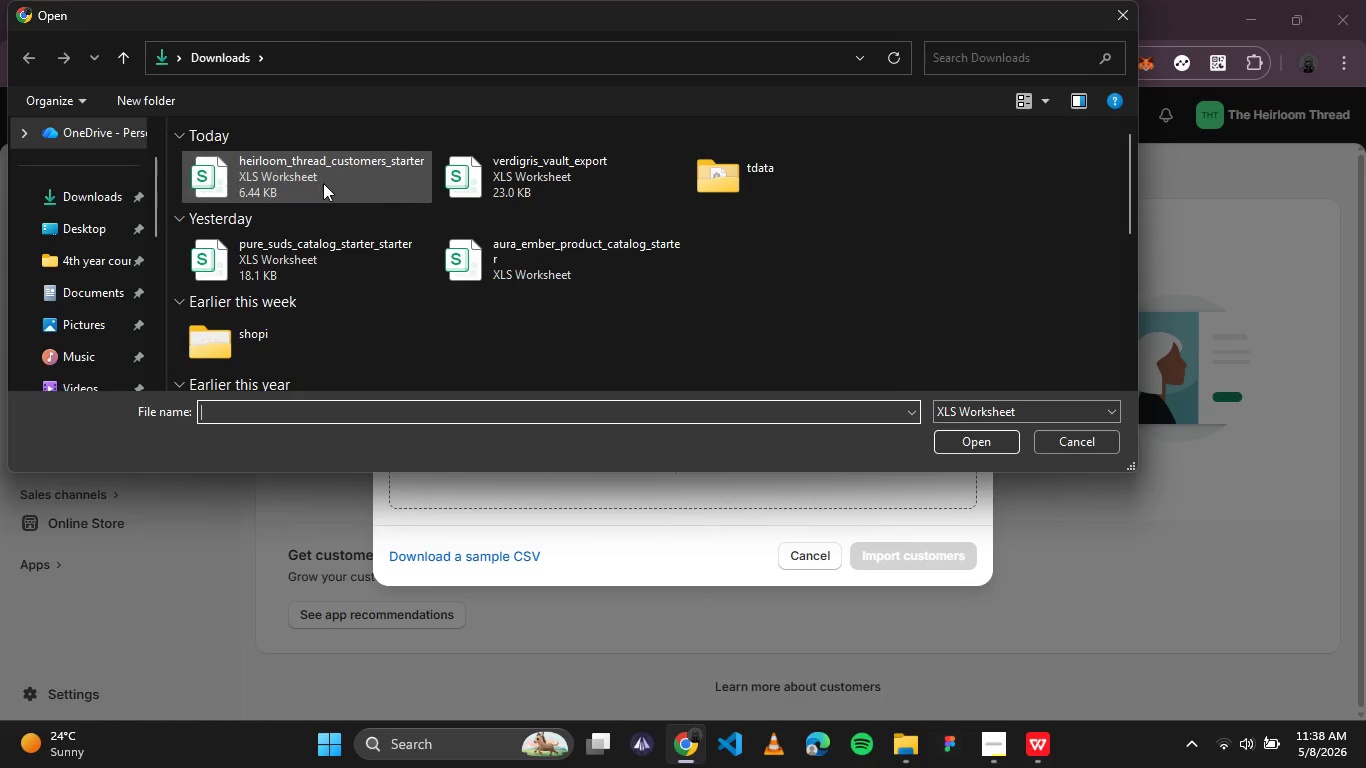 
double_click([323, 183])
 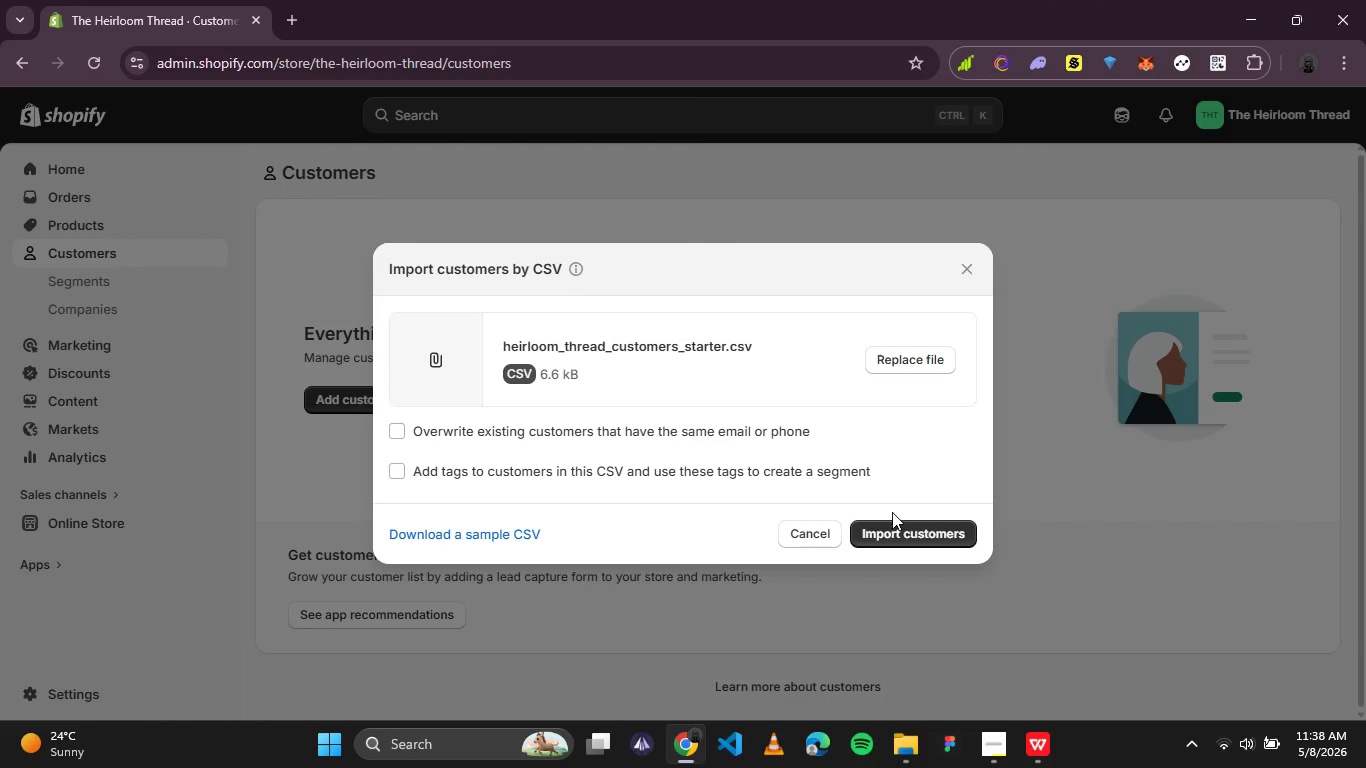 
left_click([892, 529])
 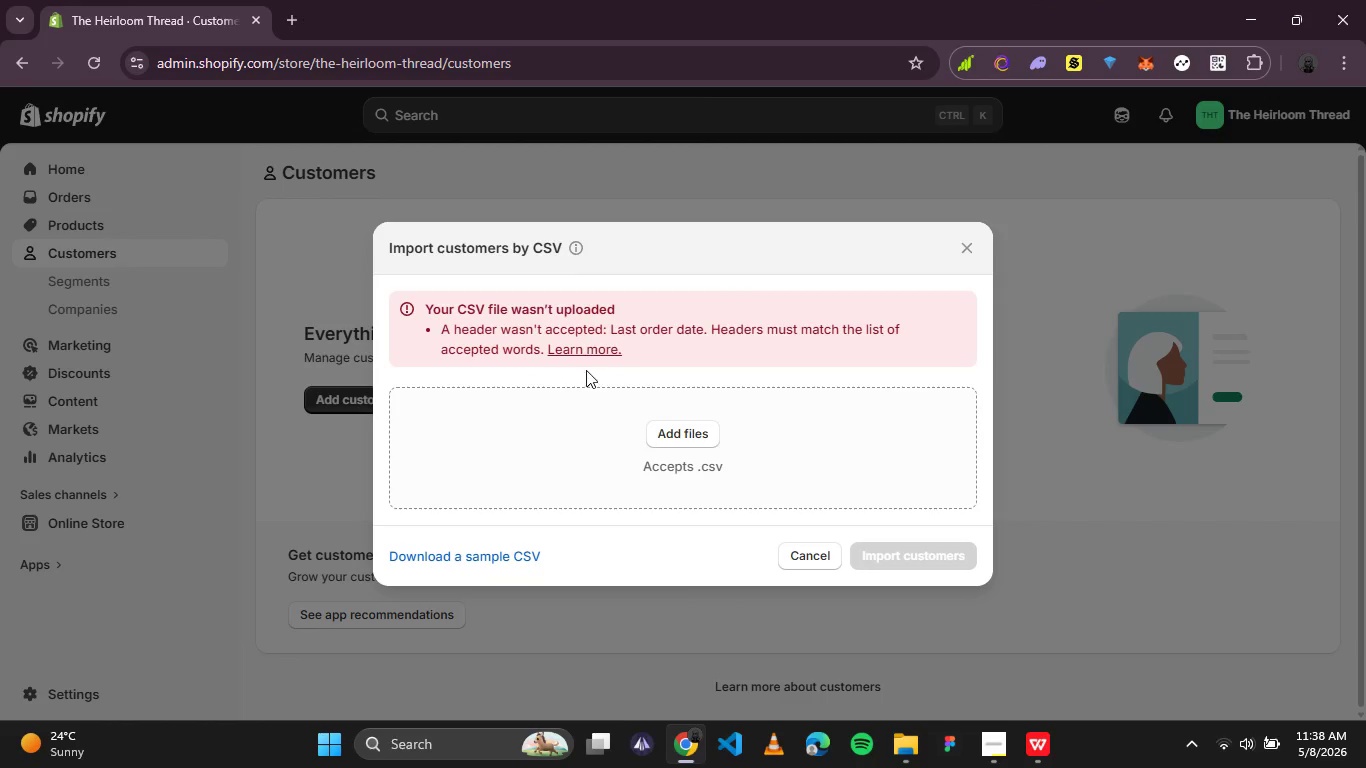 
left_click([595, 355])
 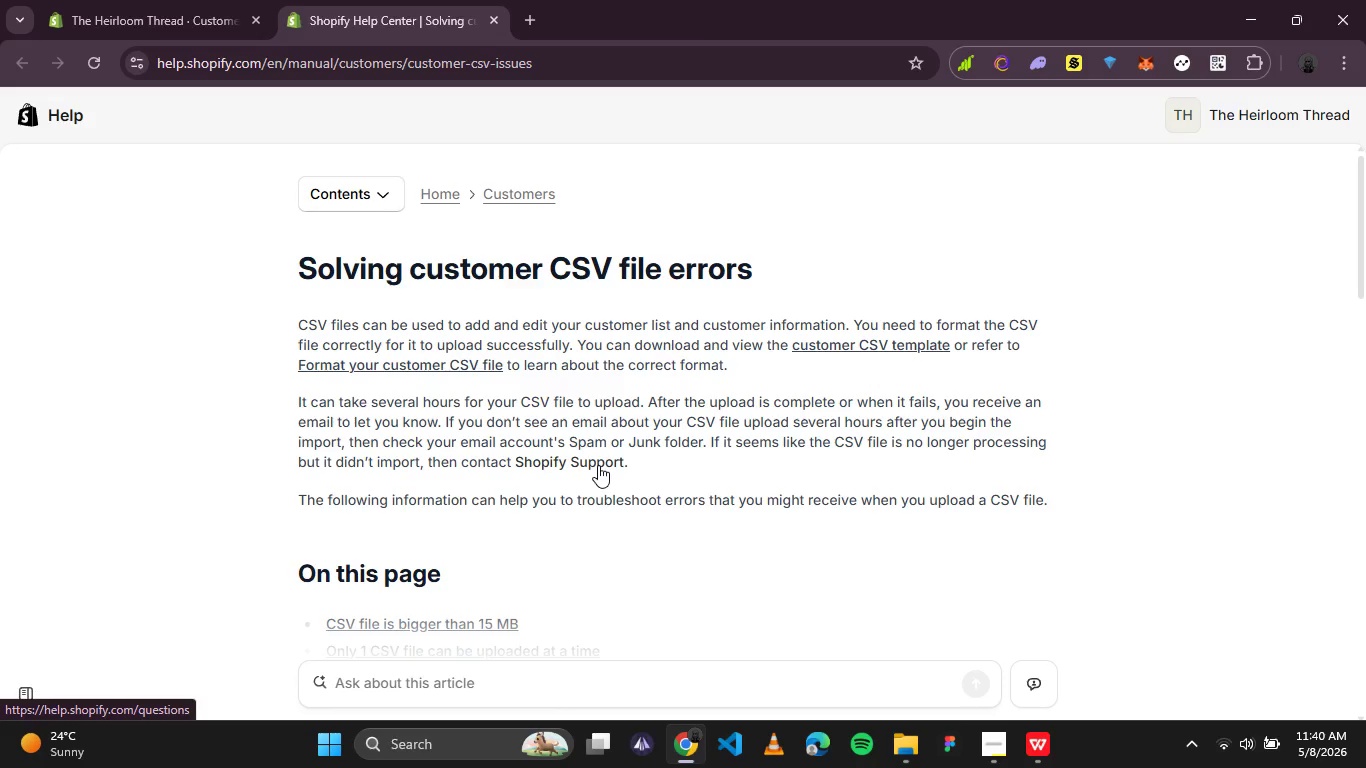 
wait(123.17)
 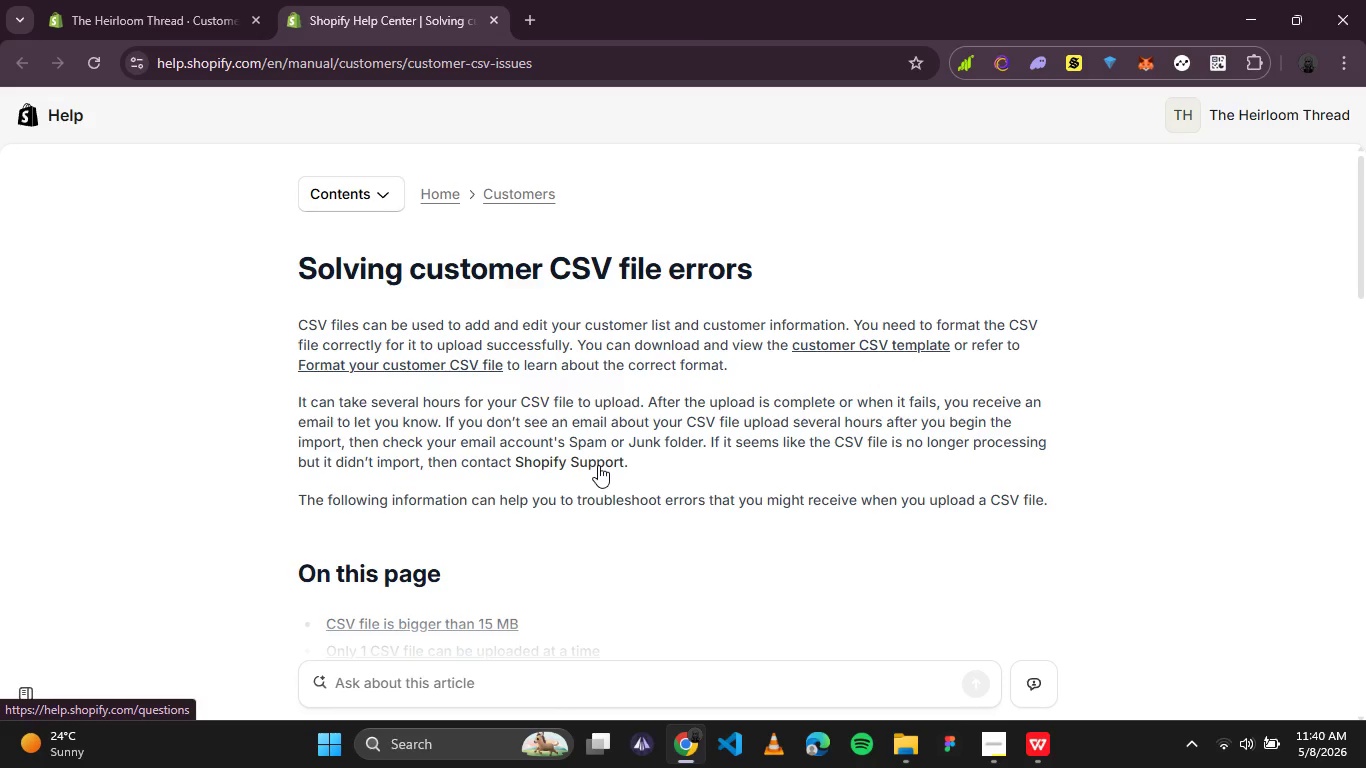 
mouse_move([257, 2])
 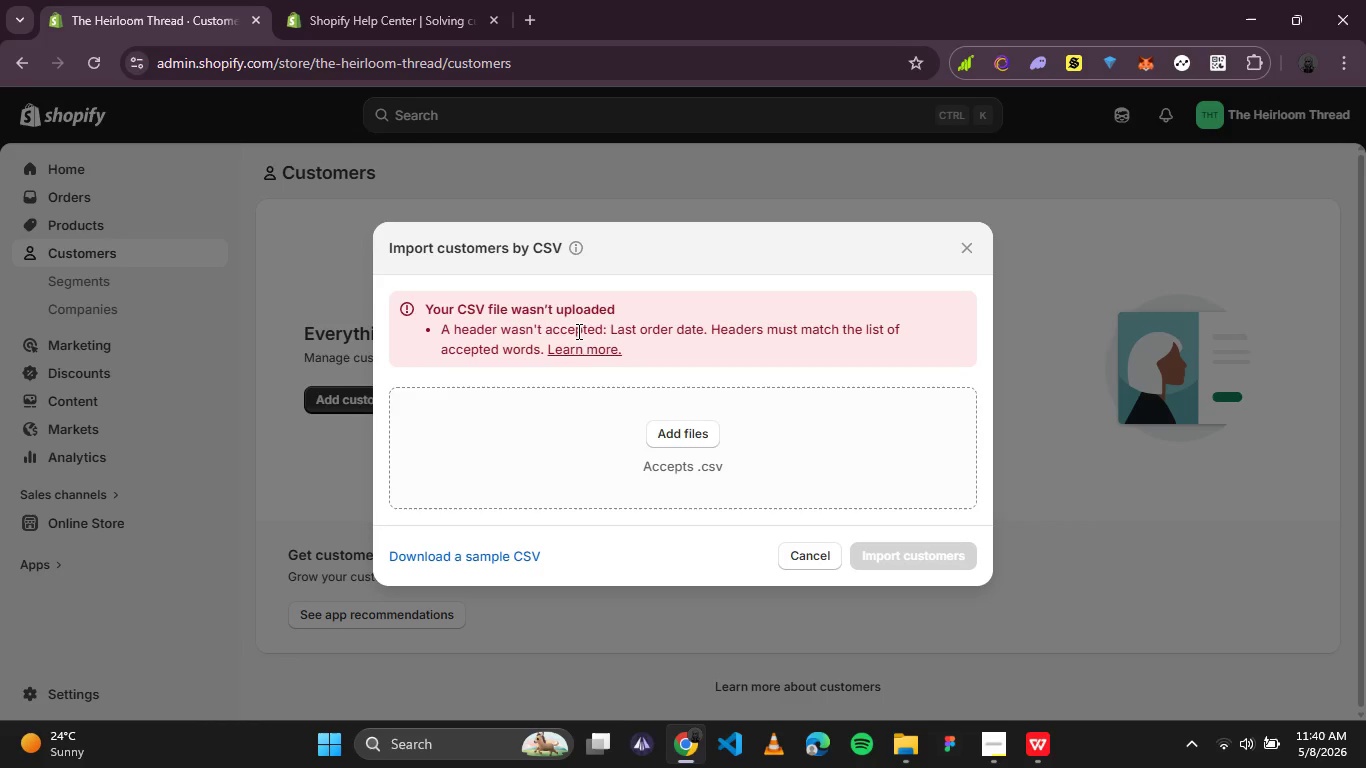 
left_click([339, 0])
 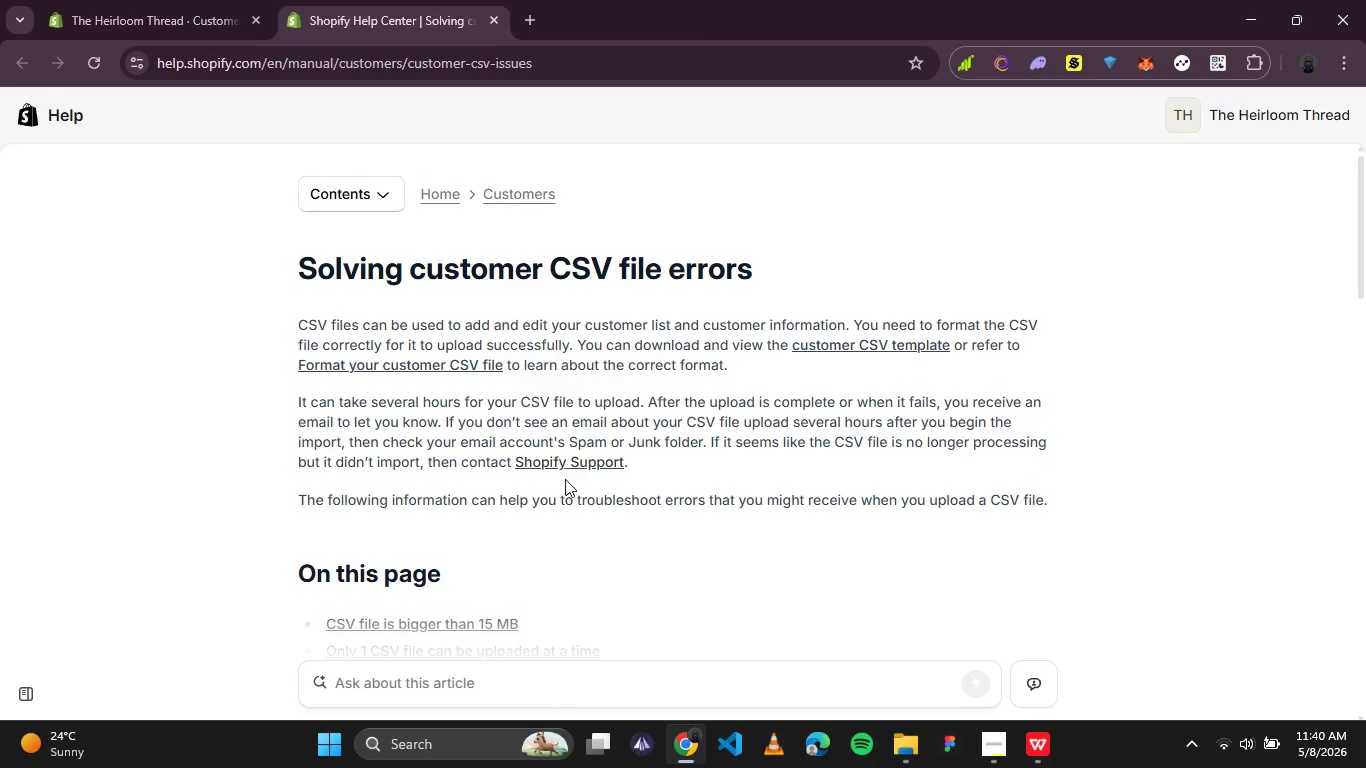 
scroll: coordinate [565, 479], scroll_direction: none, amount: 0.0
 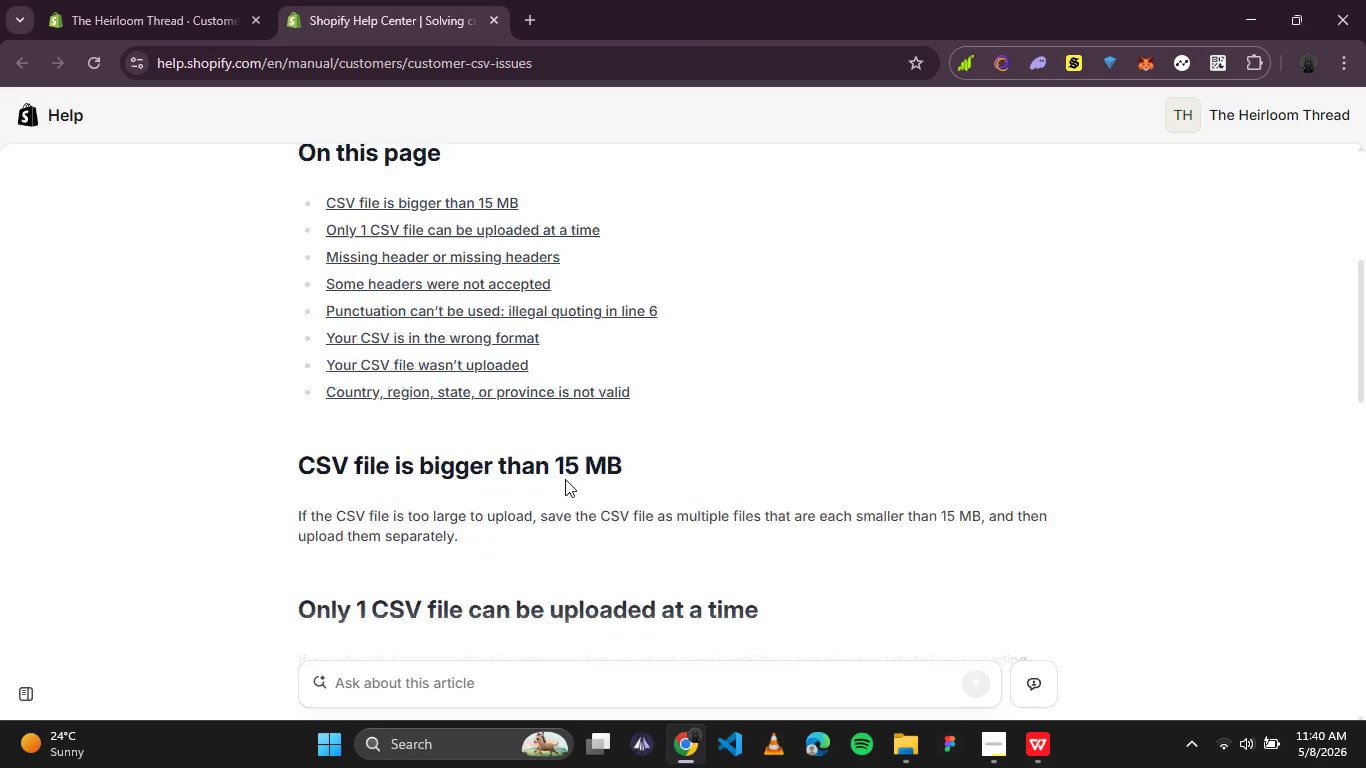 
scroll: coordinate [565, 479], scroll_direction: down, amount: 9.0
 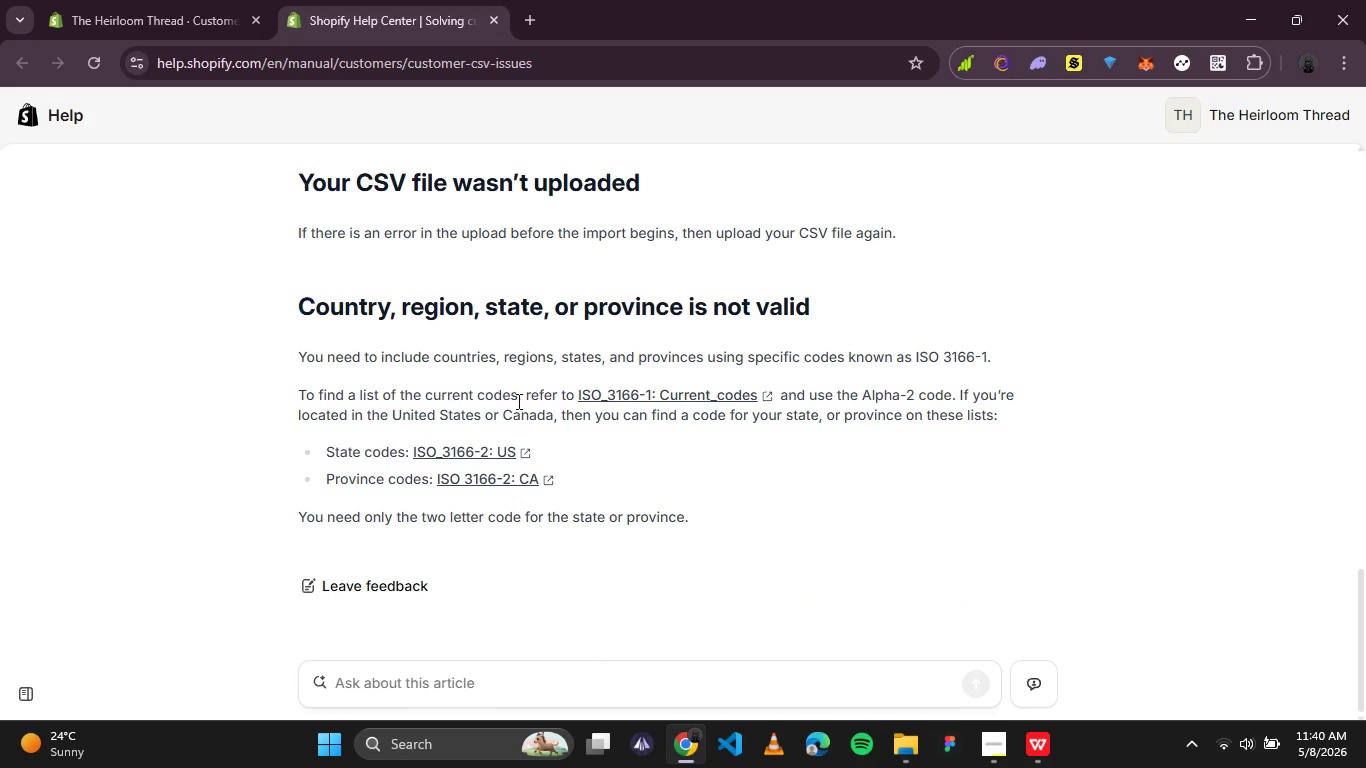 
scroll: coordinate [443, 511], scroll_direction: up, amount: 3.0
 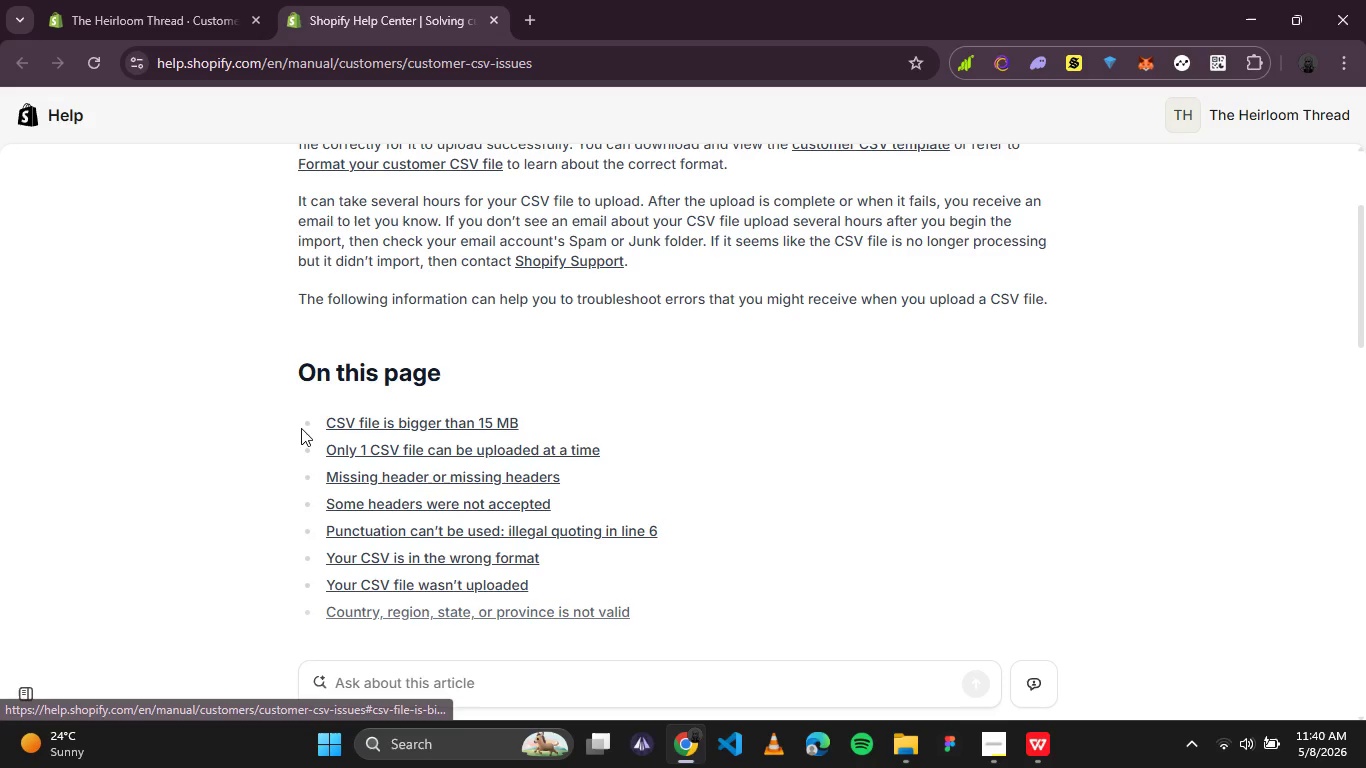 
left_click([307, 425])
 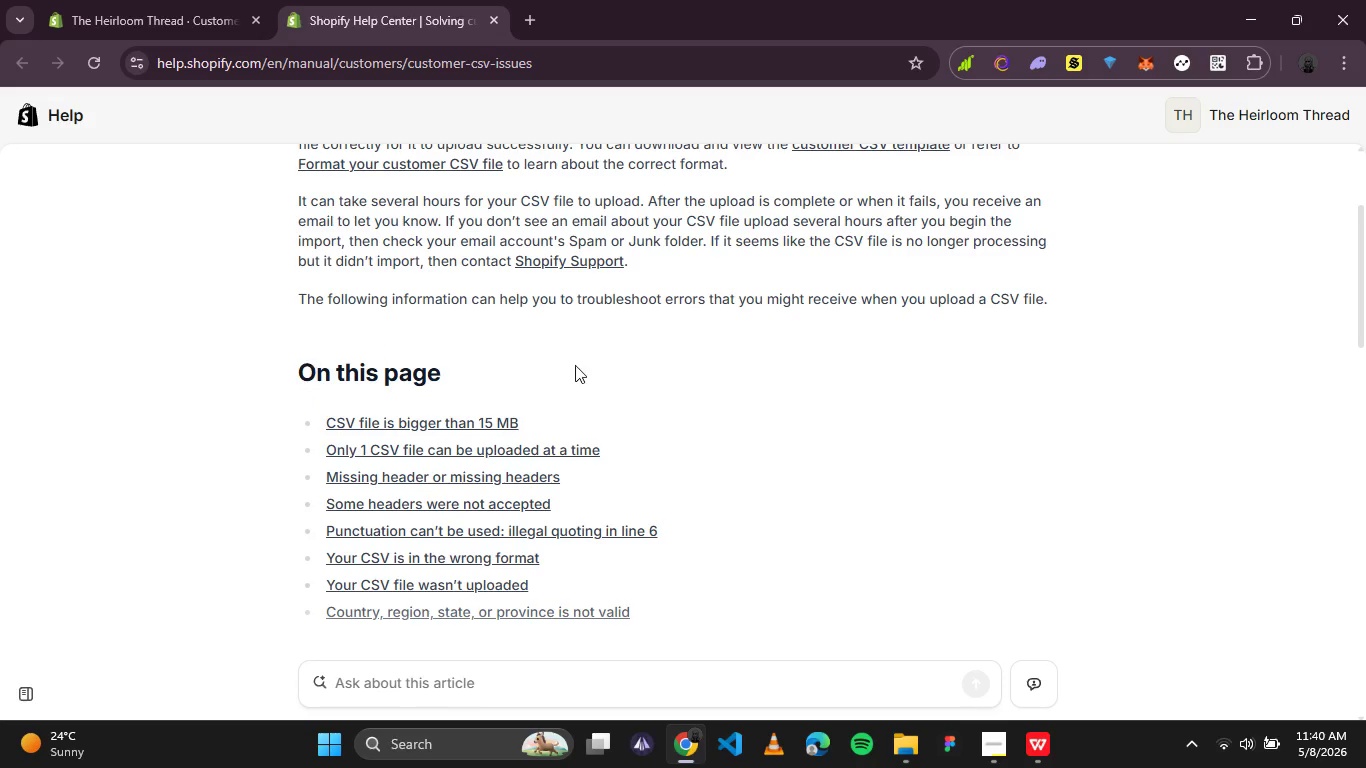 
scroll: coordinate [638, 385], scroll_direction: down, amount: 2.0
 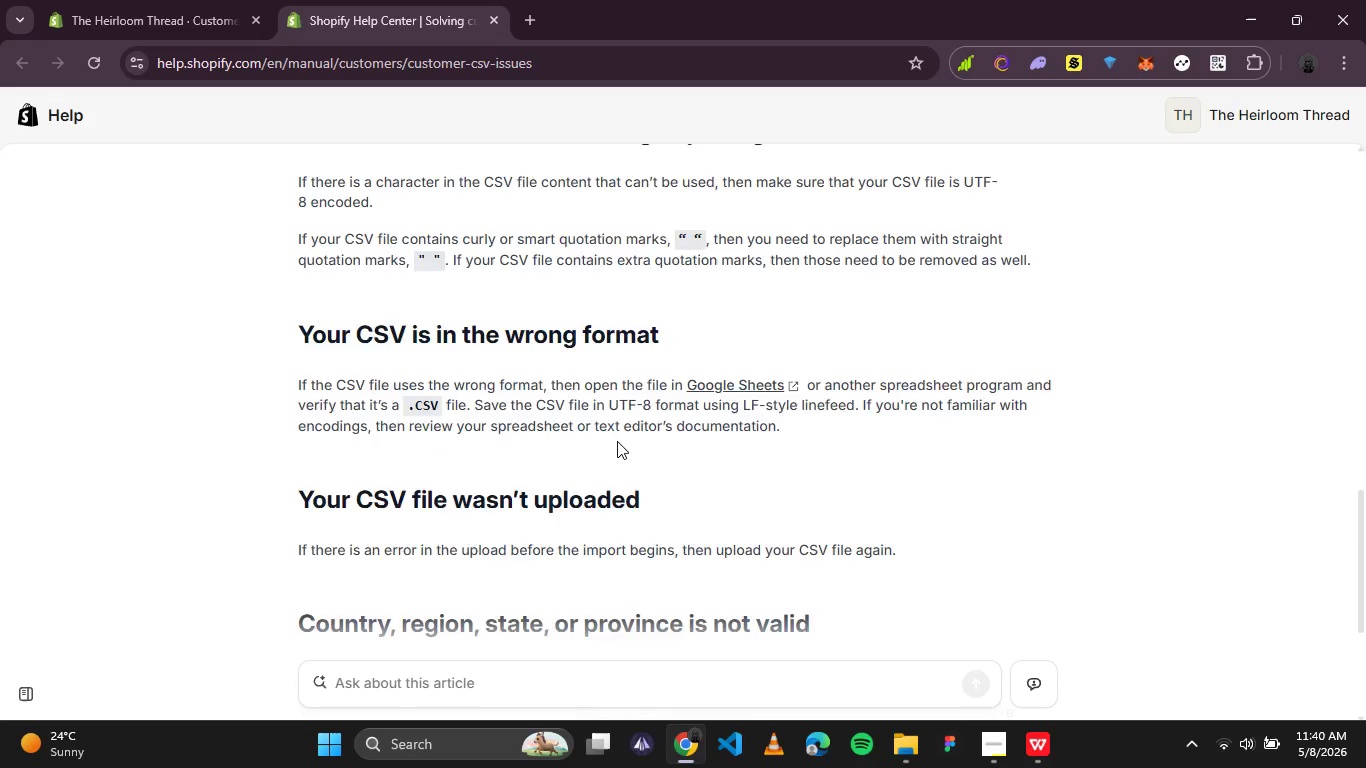 
scroll: coordinate [613, 445], scroll_direction: up, amount: 4.0
 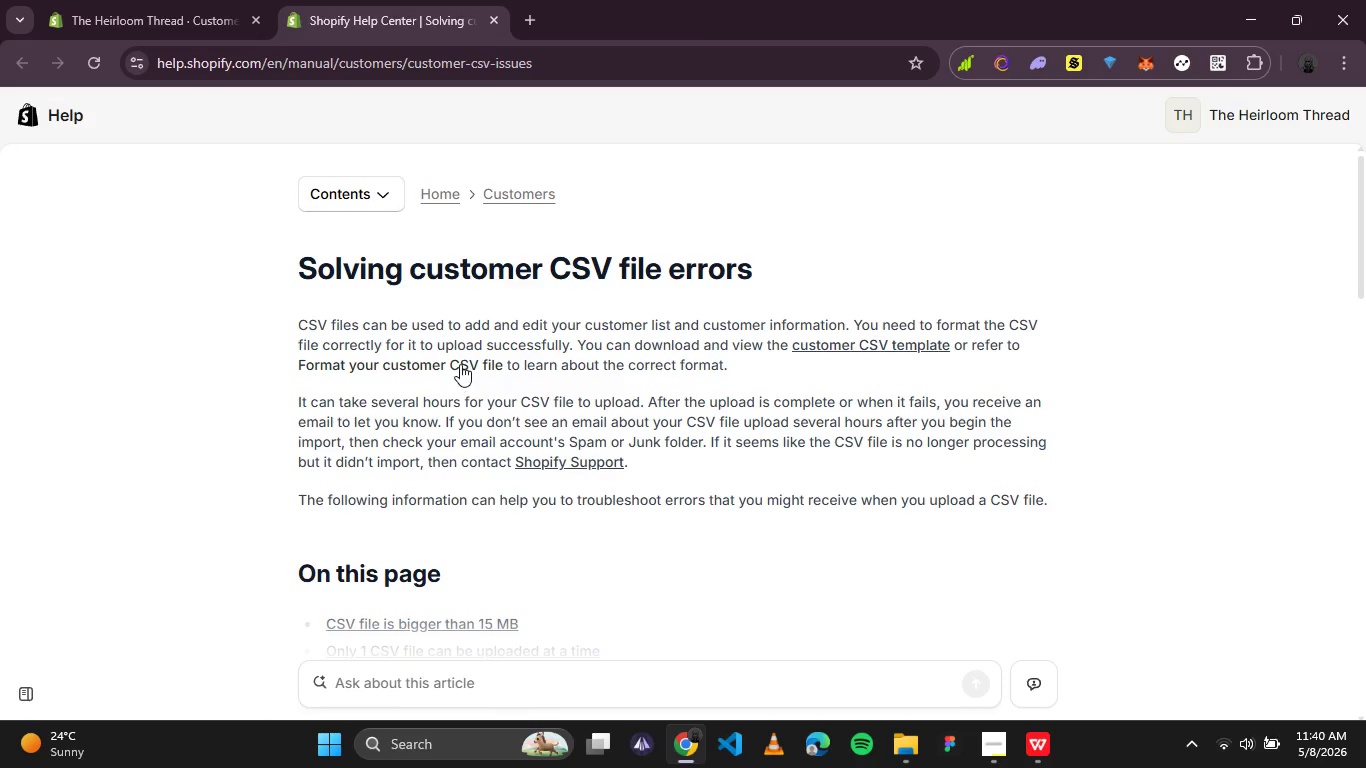 
wait(10.98)
 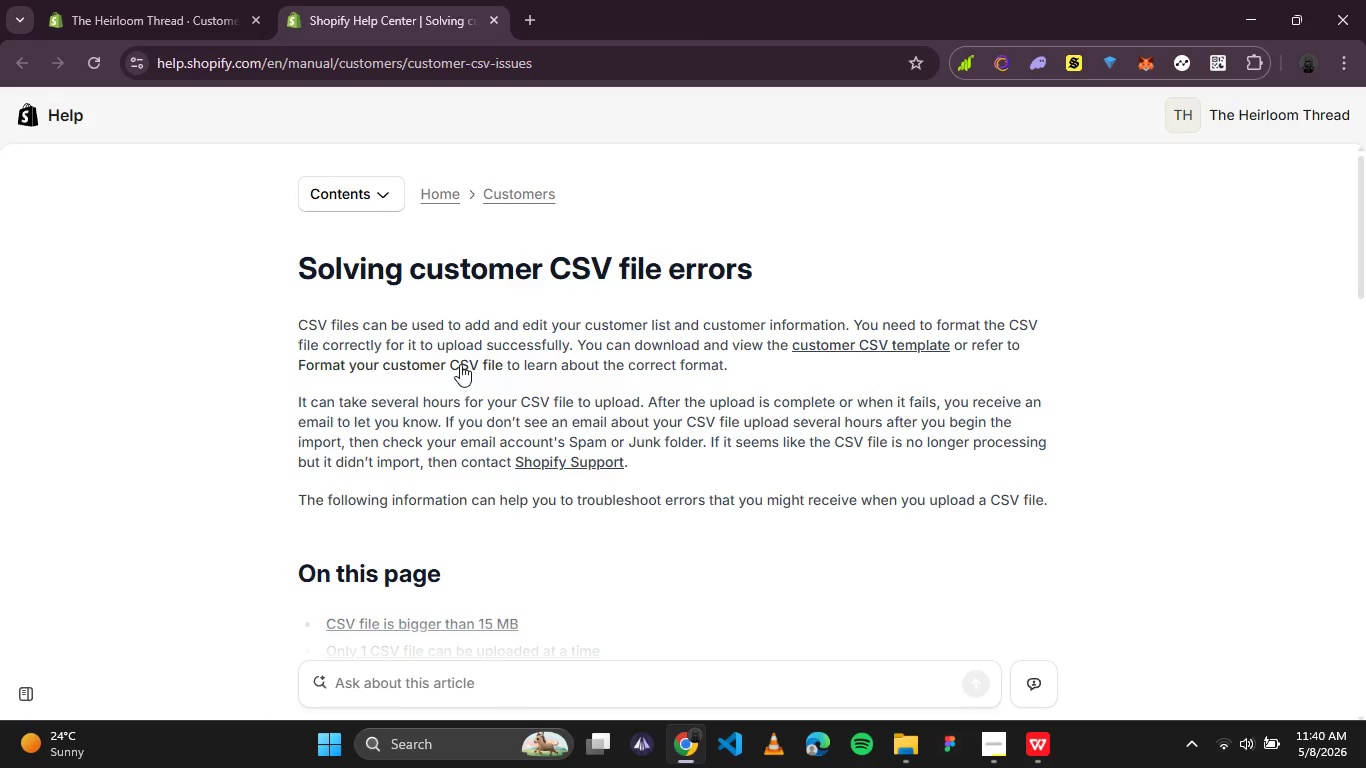 
left_click([382, 186])
 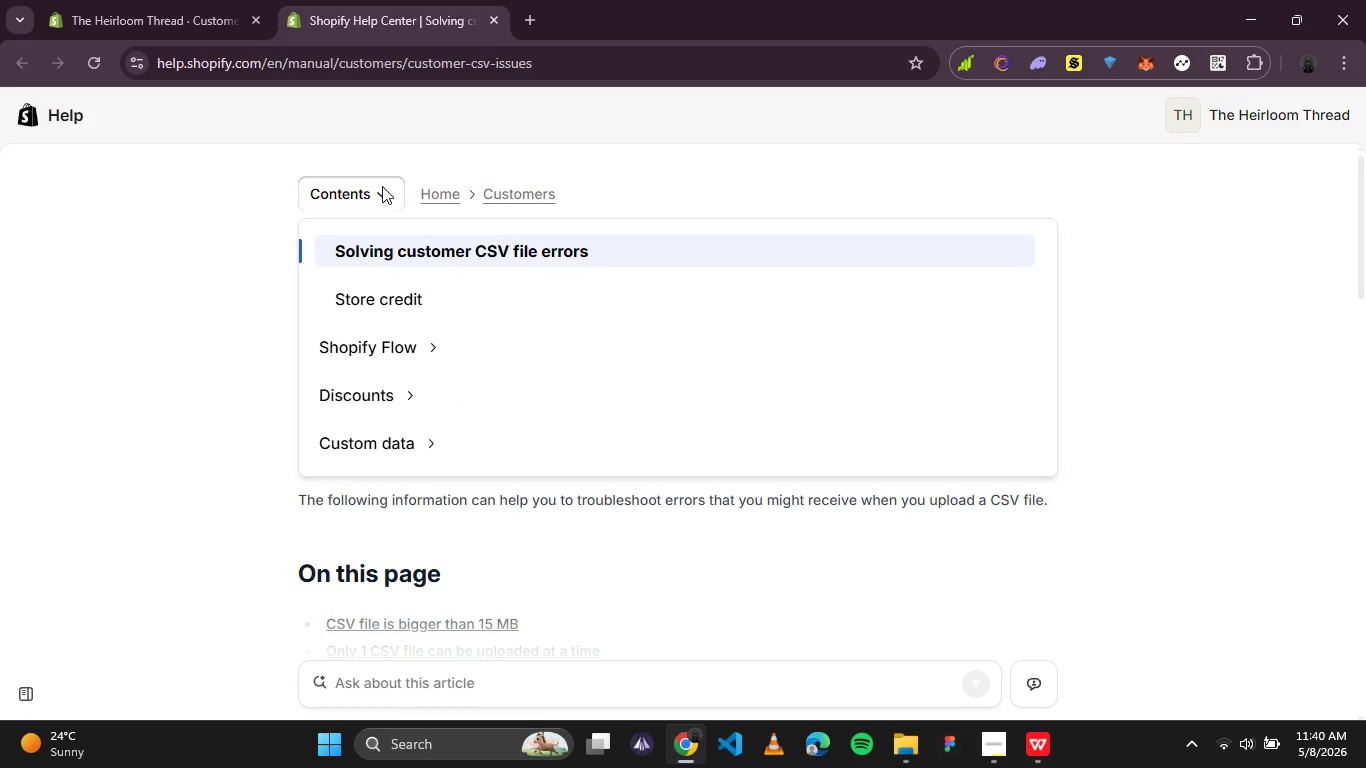 
left_click([382, 186])
 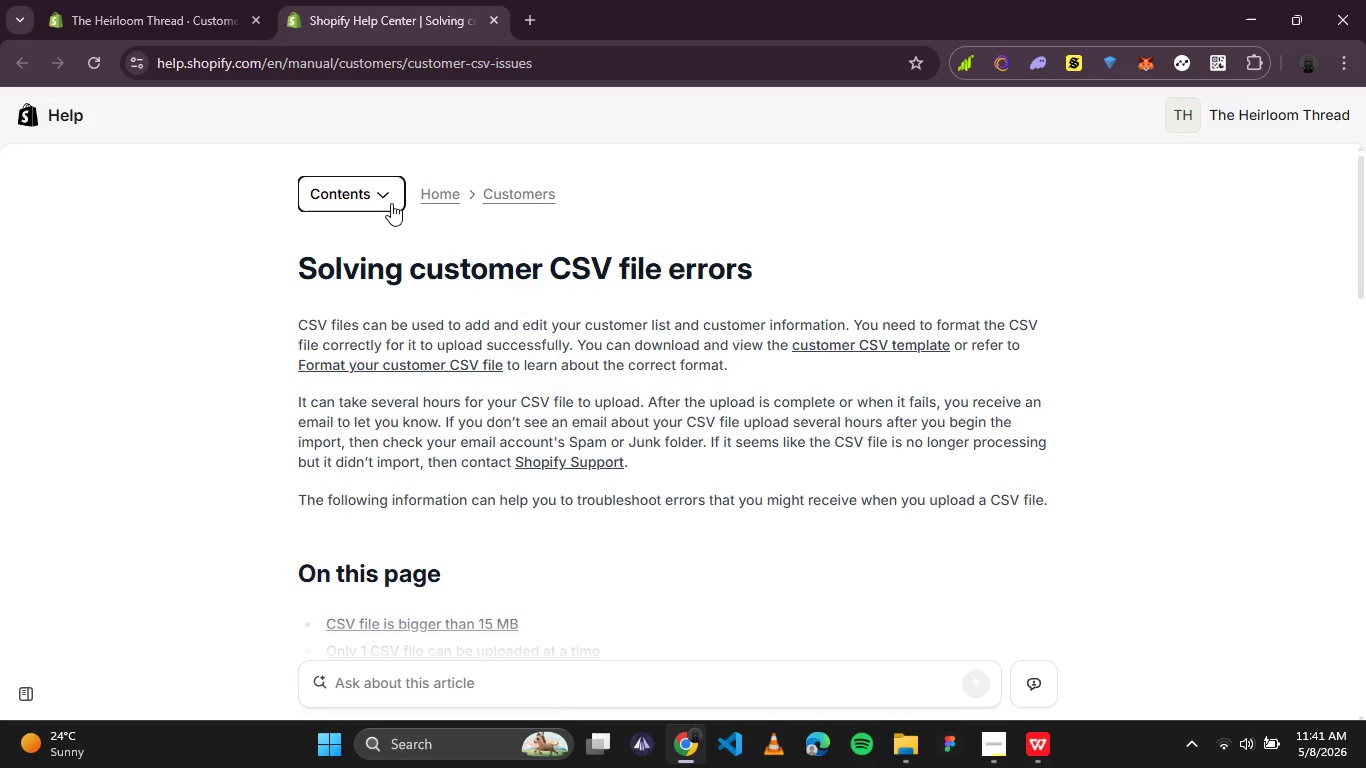 
wait(10.31)
 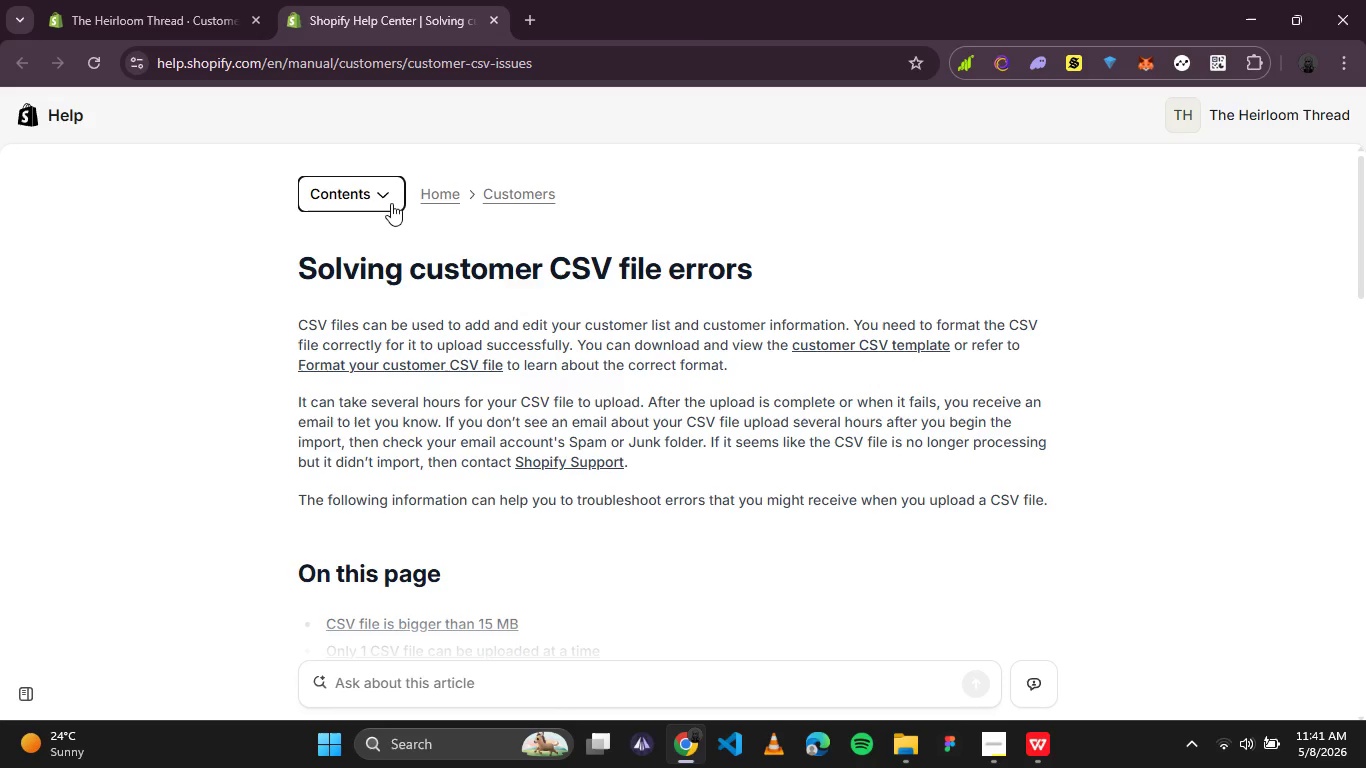 
left_click([44, 109])
 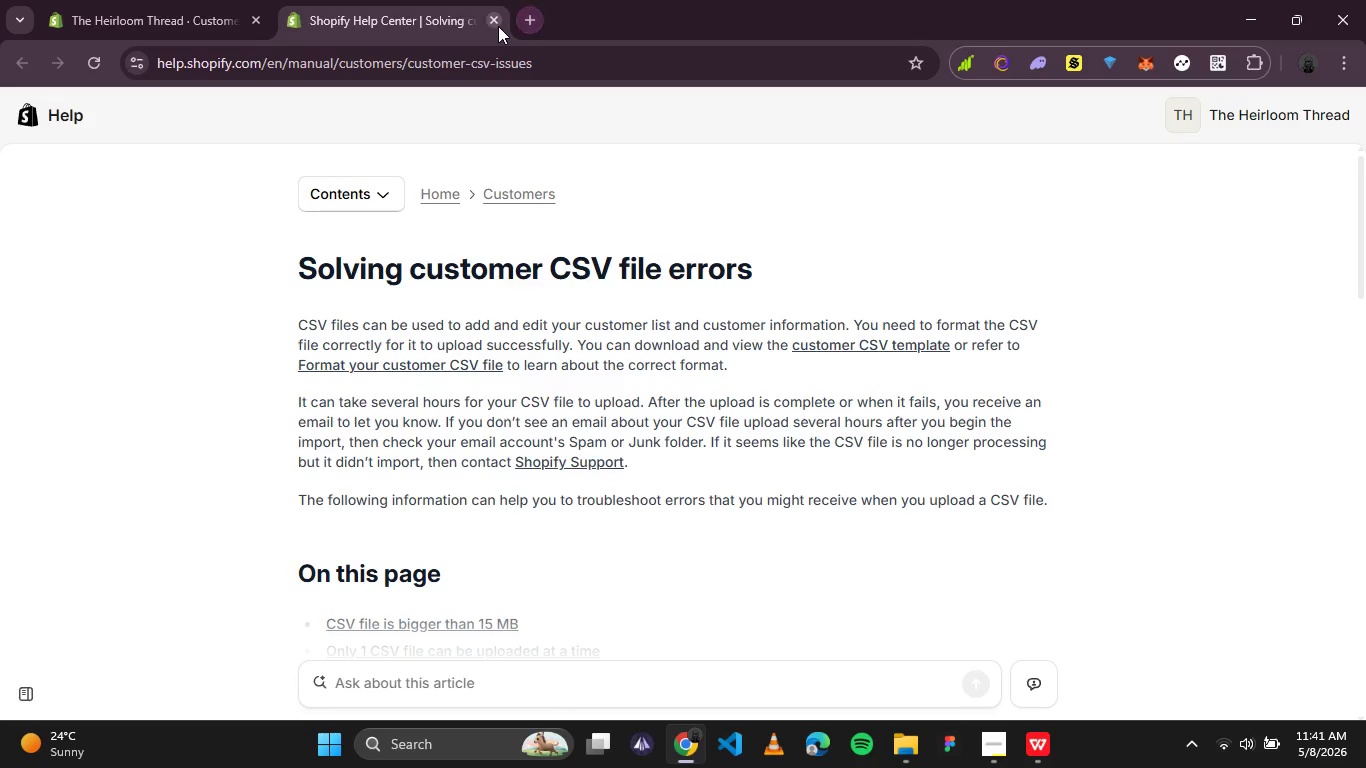 
left_click([498, 26])
 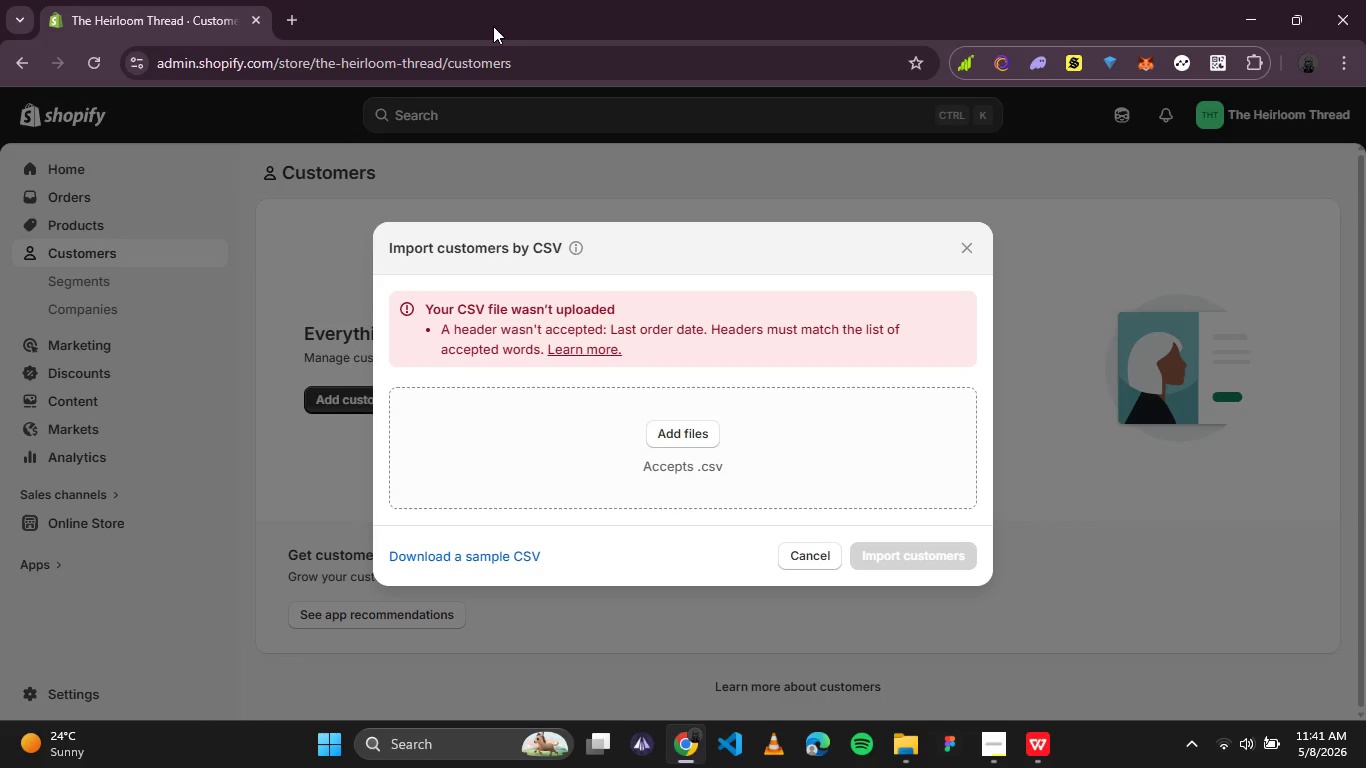 
wait(10.48)
 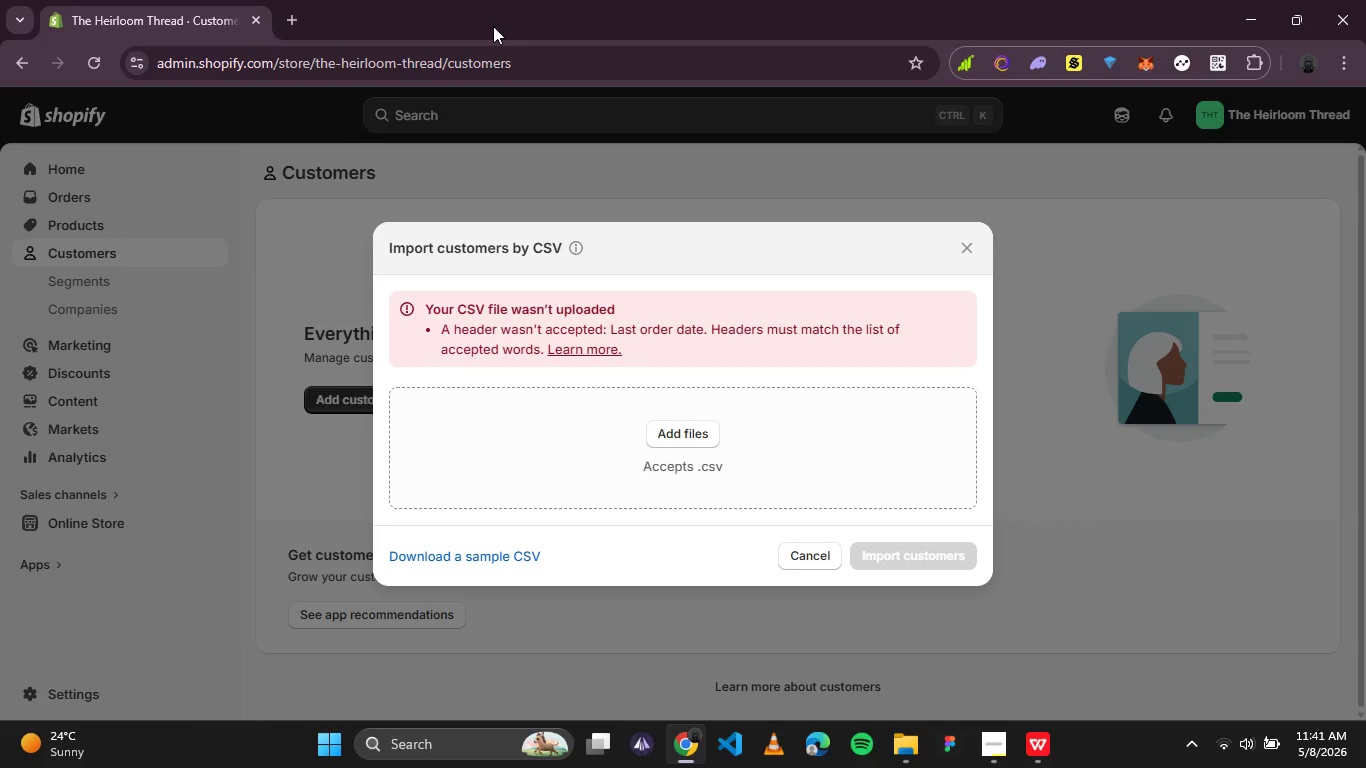 
left_click([574, 245])
 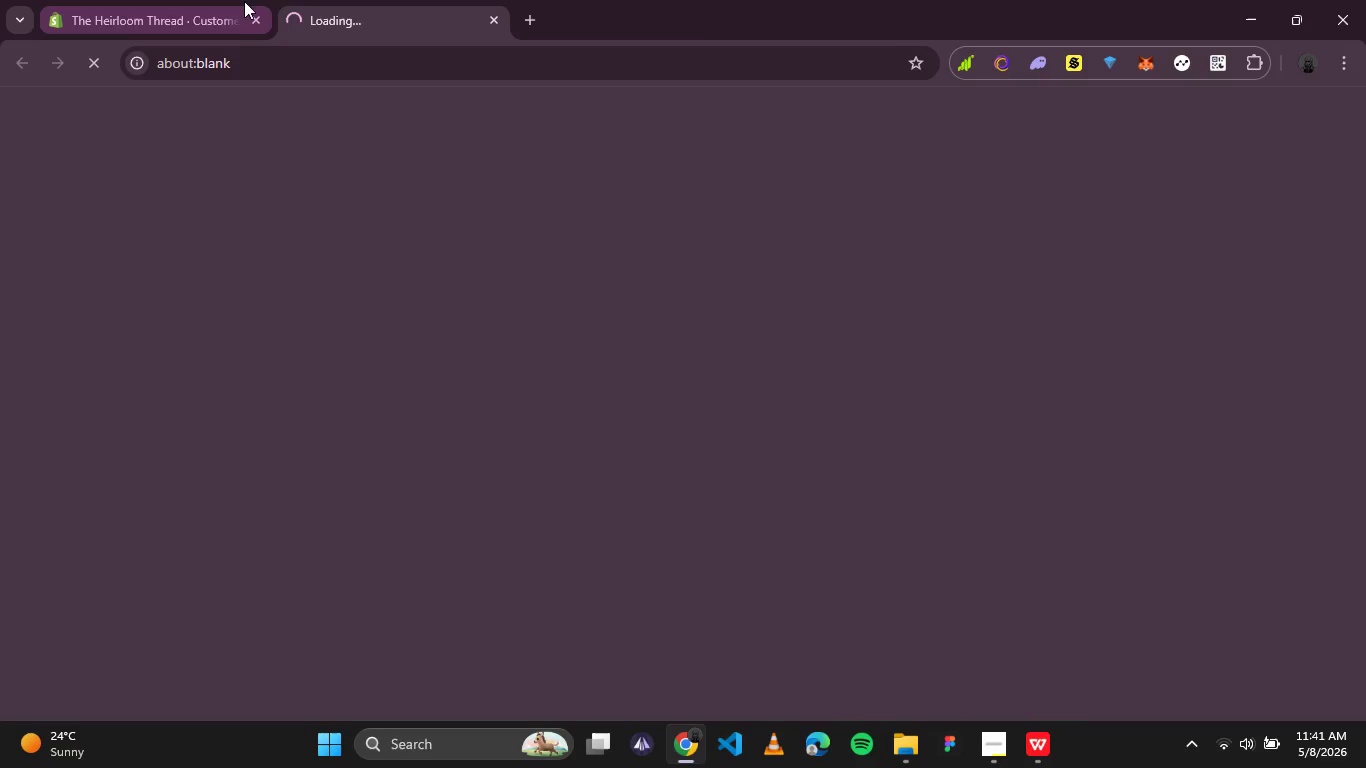 
left_click([209, 16])
 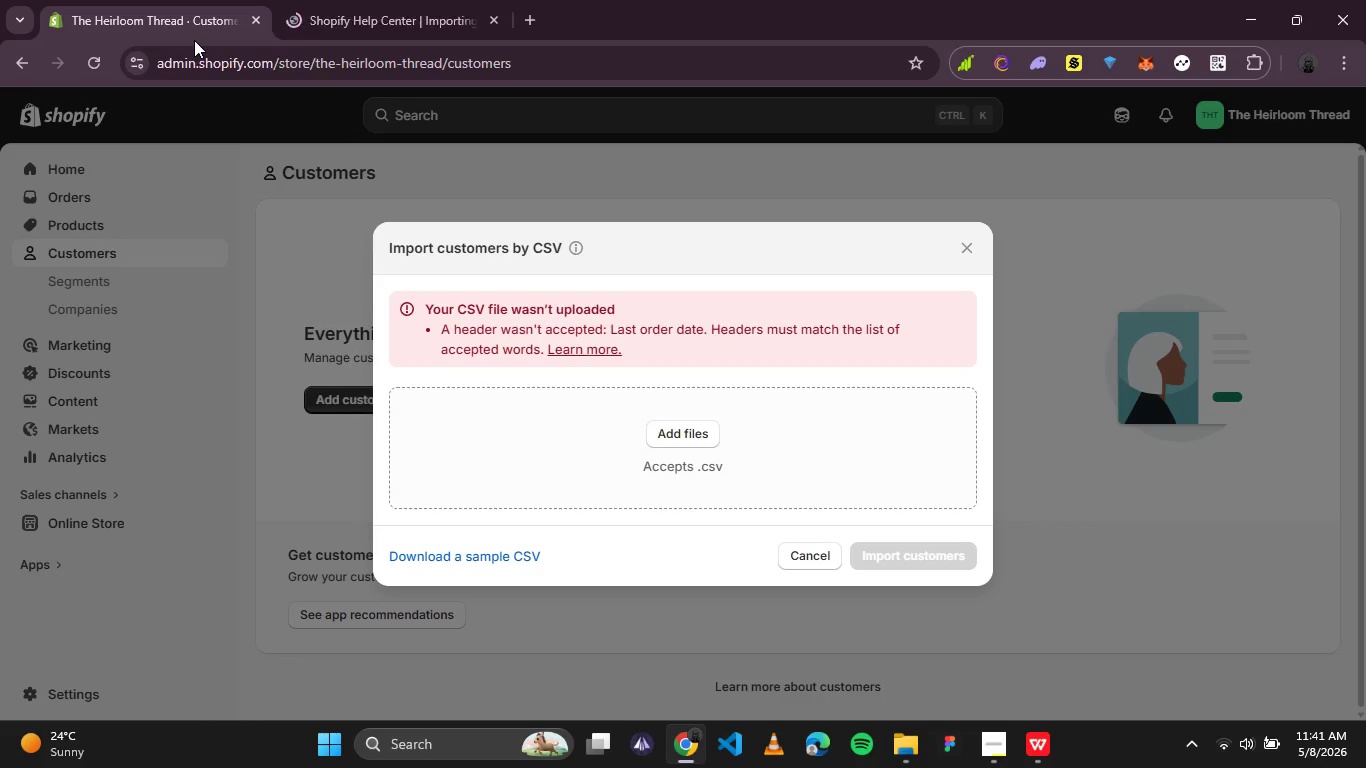 
left_click([404, 3])
 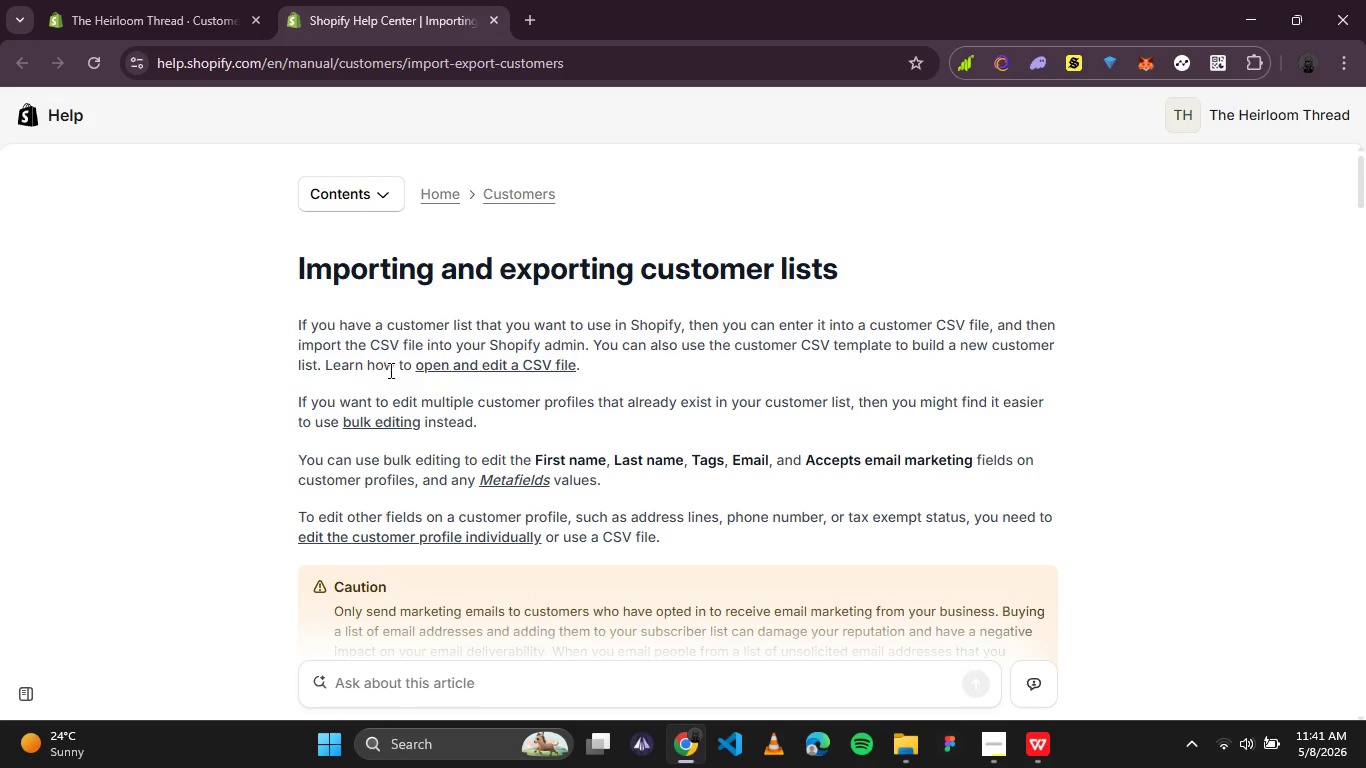 
scroll: coordinate [390, 370], scroll_direction: none, amount: 0.0
 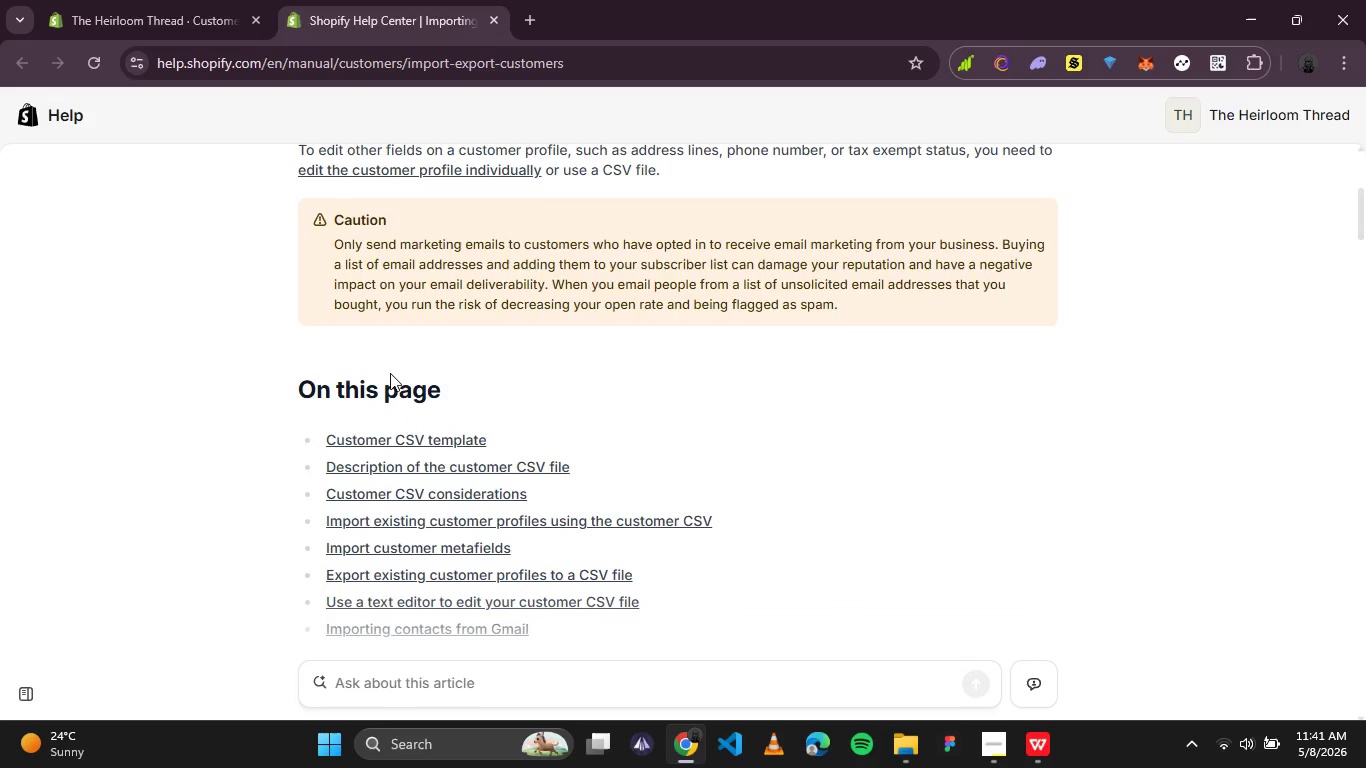 
scroll: coordinate [388, 378], scroll_direction: down, amount: 2.0
 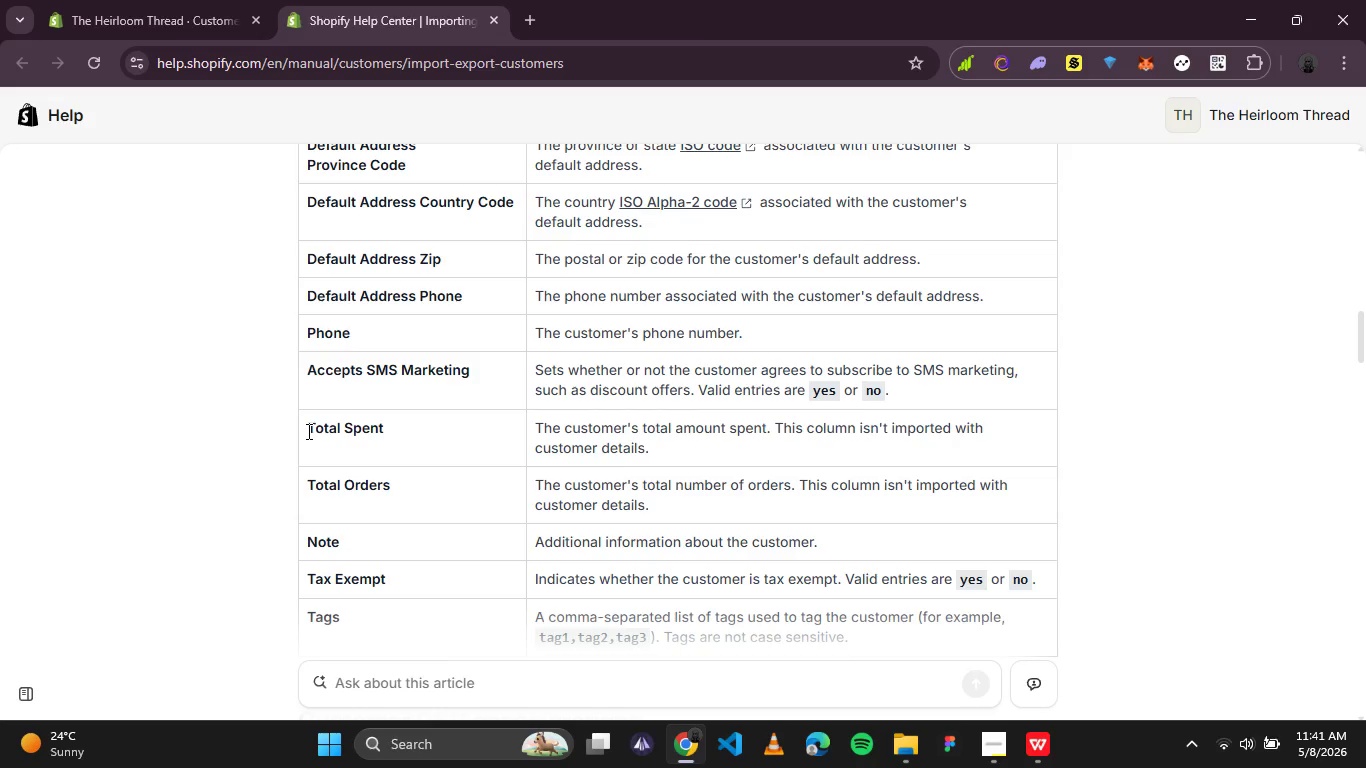 
wait(19.29)
 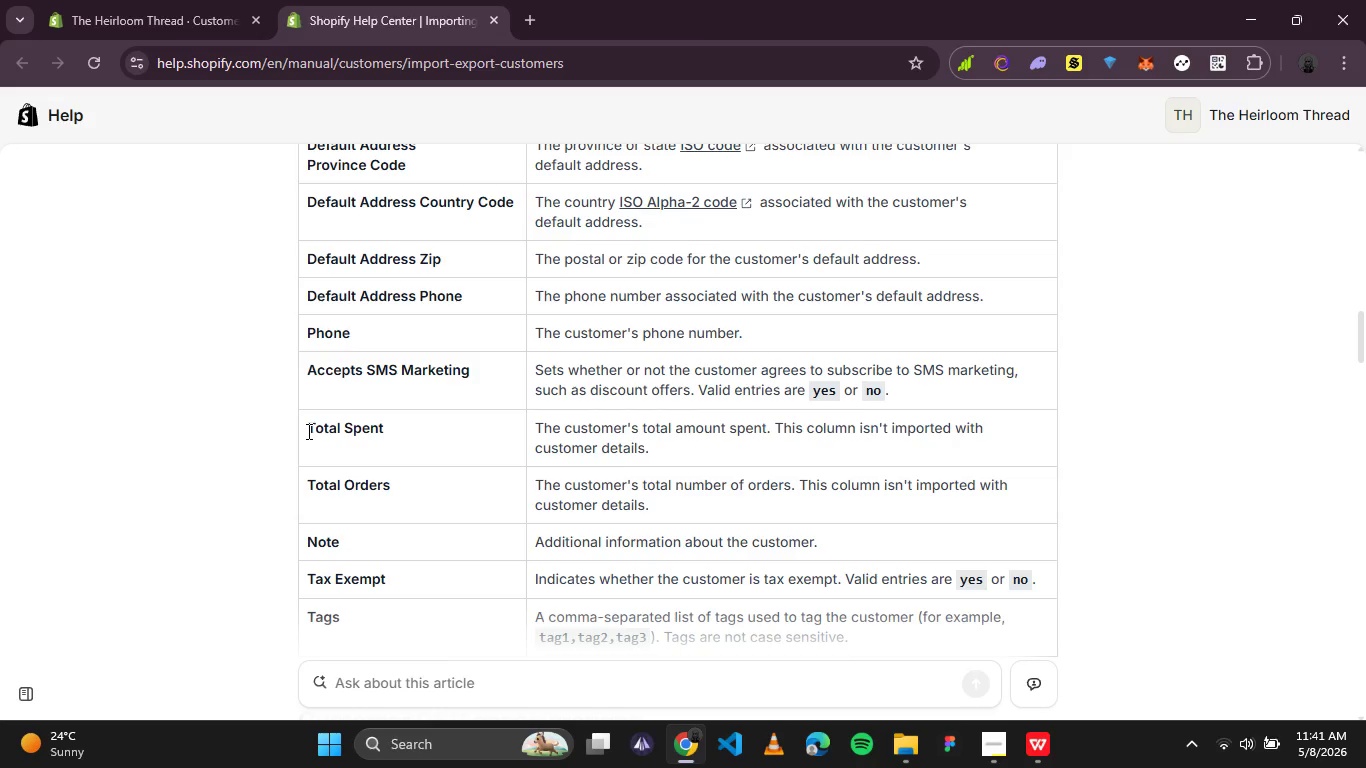 
mouse_move([952, 657])
 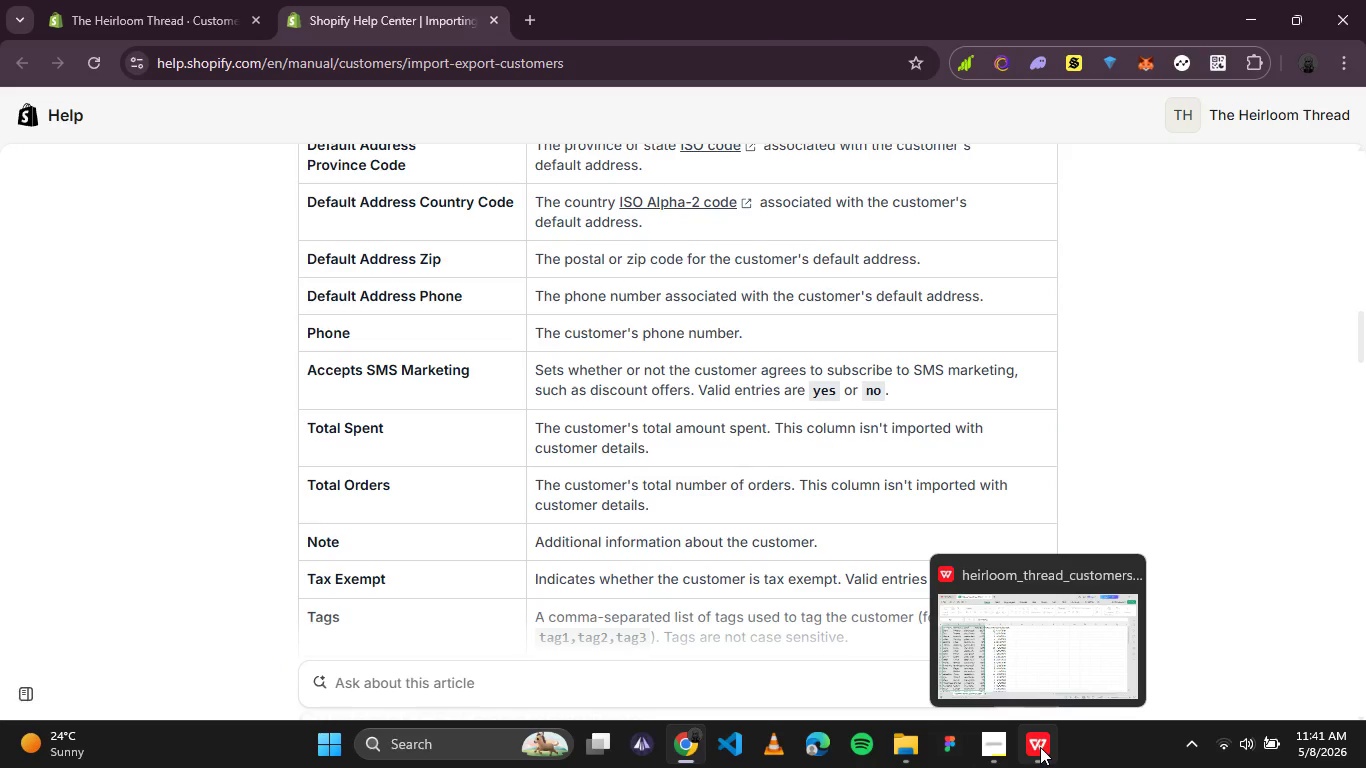 
left_click([1040, 747])
 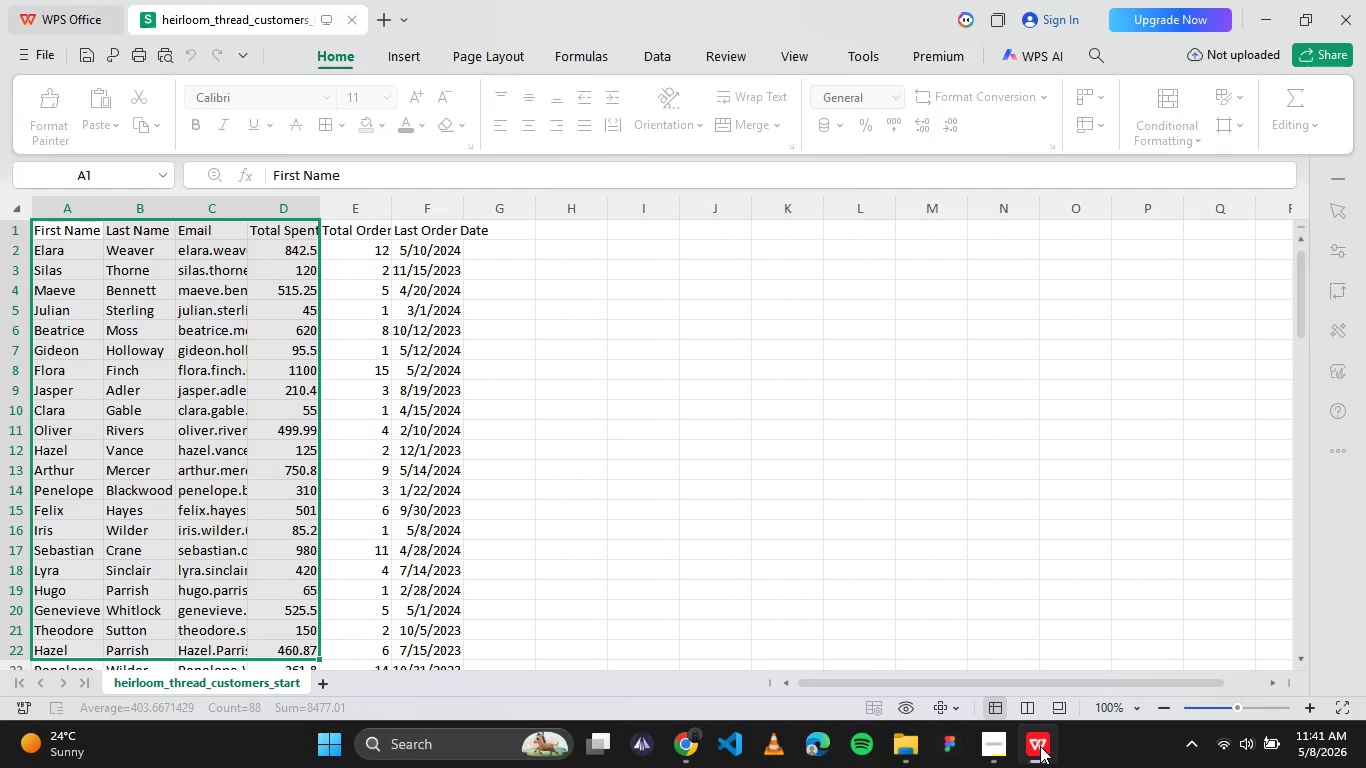 
left_click([1040, 746])
 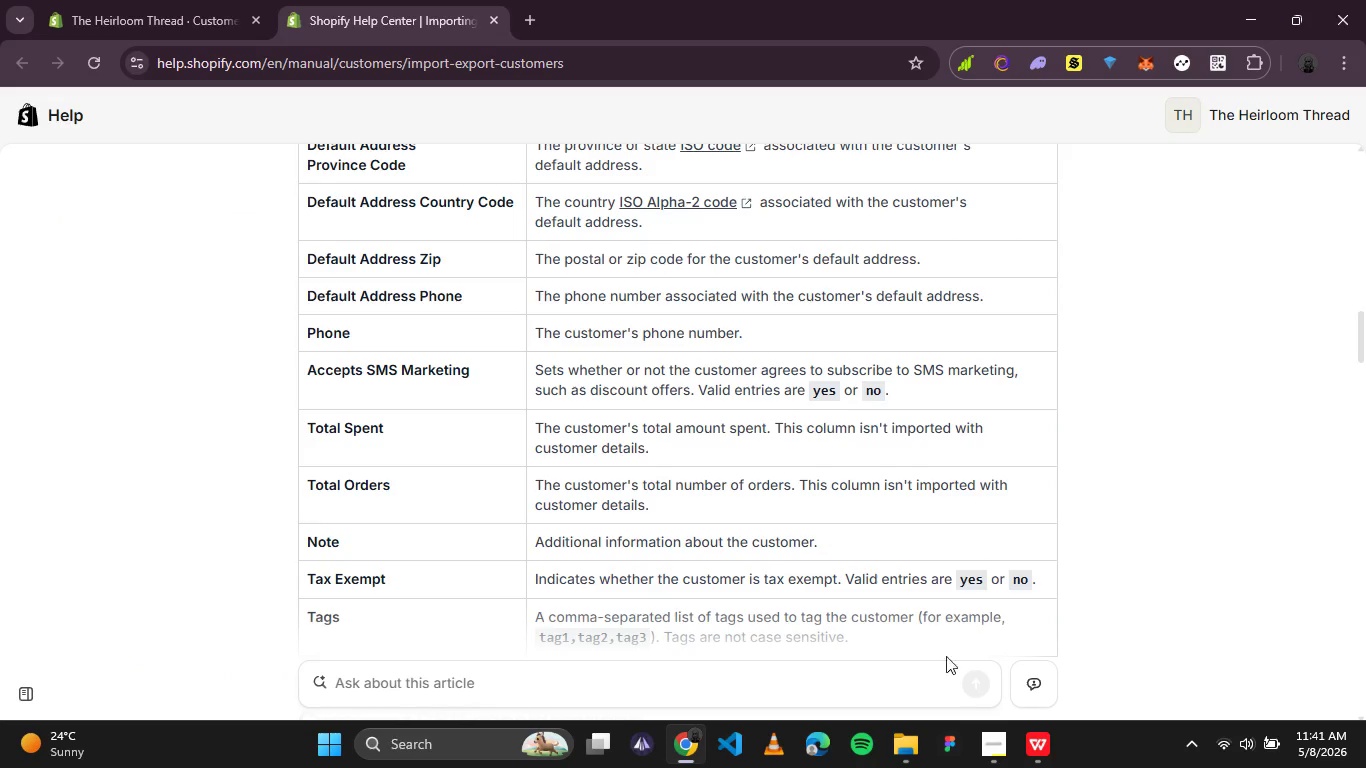 
left_click([1034, 765])
 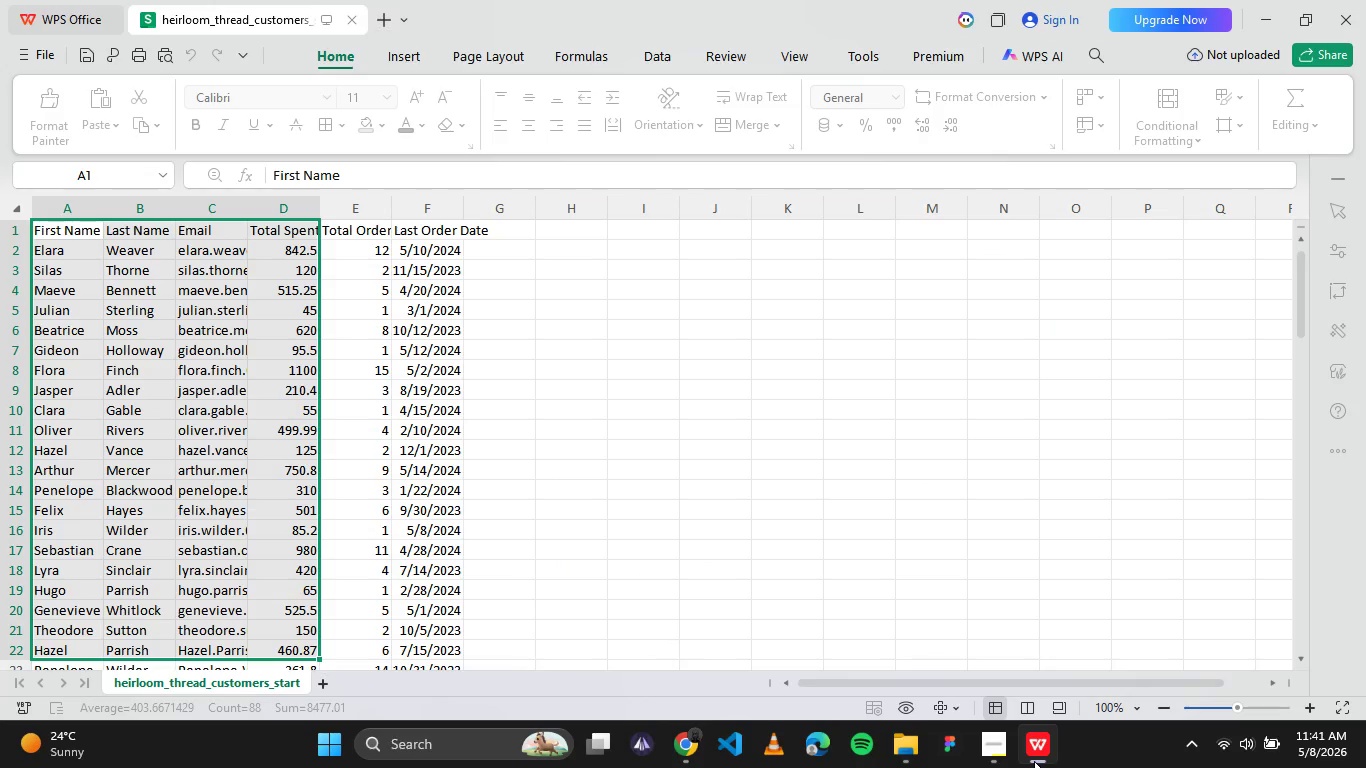 
left_click([1034, 761])
 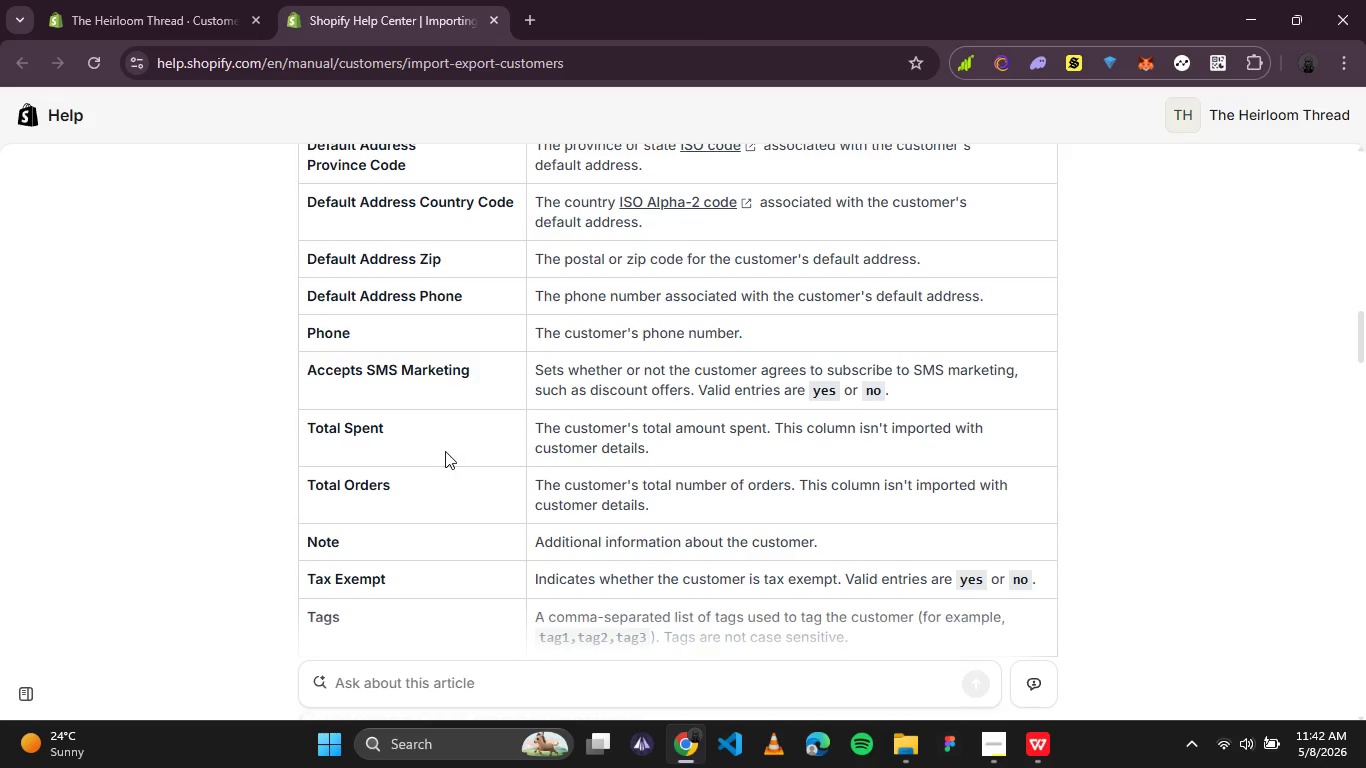 
wait(6.11)
 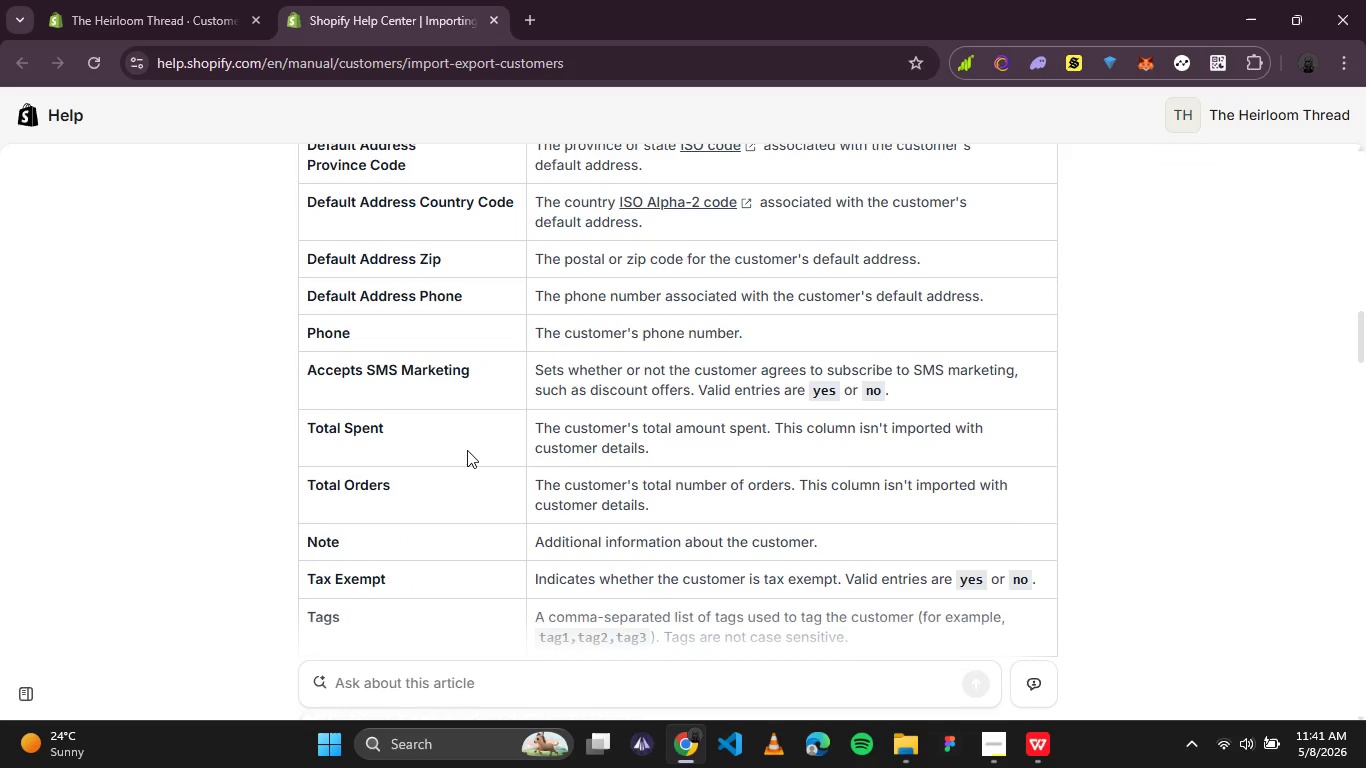 
left_click([408, 521])
 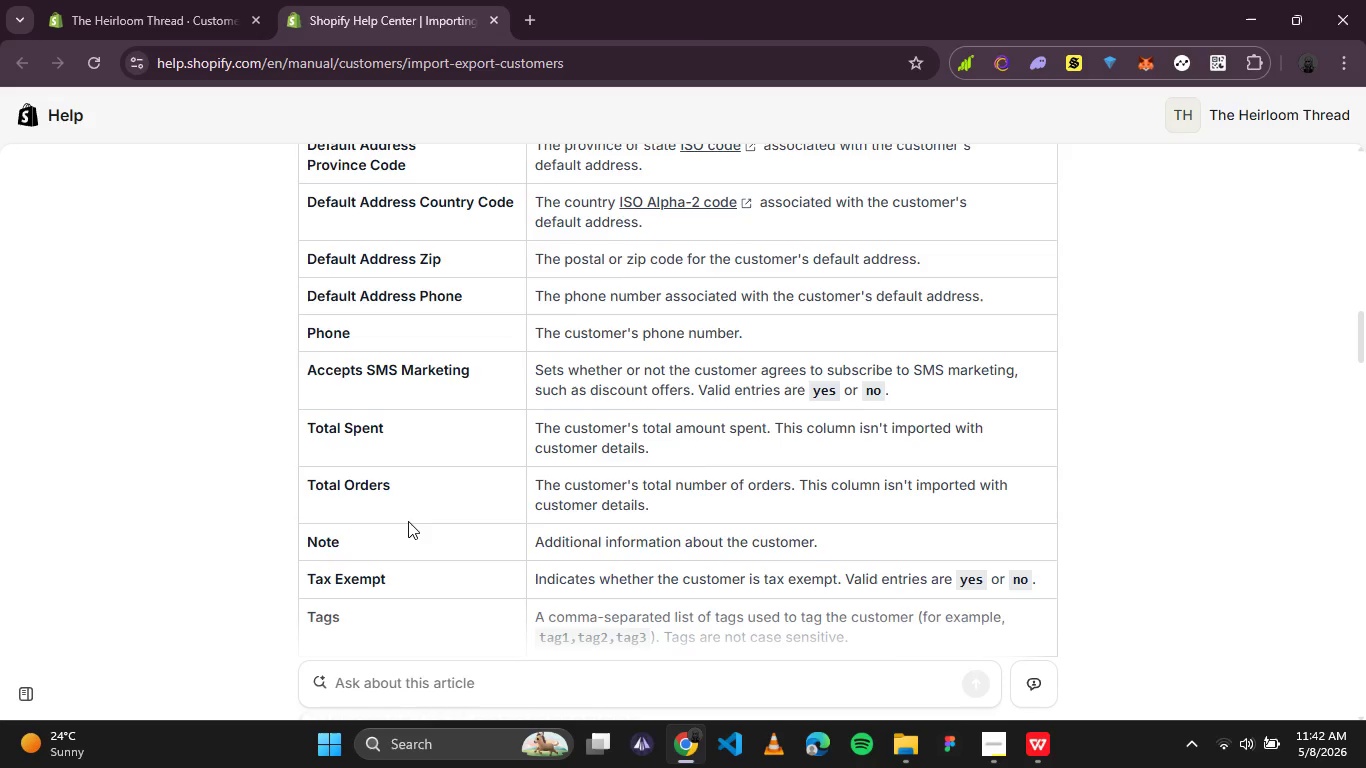 
scroll: coordinate [408, 521], scroll_direction: down, amount: 1.0
 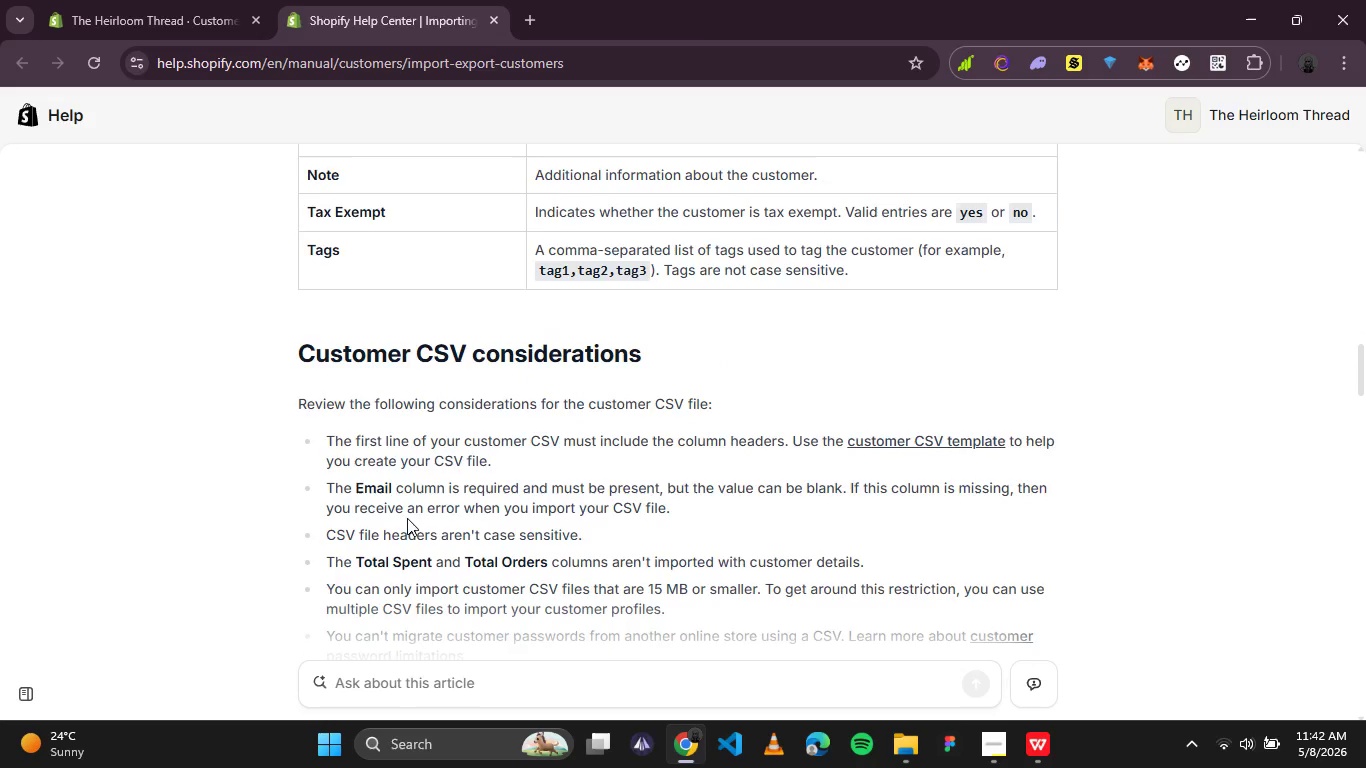 
scroll: coordinate [407, 518], scroll_direction: up, amount: 2.0
 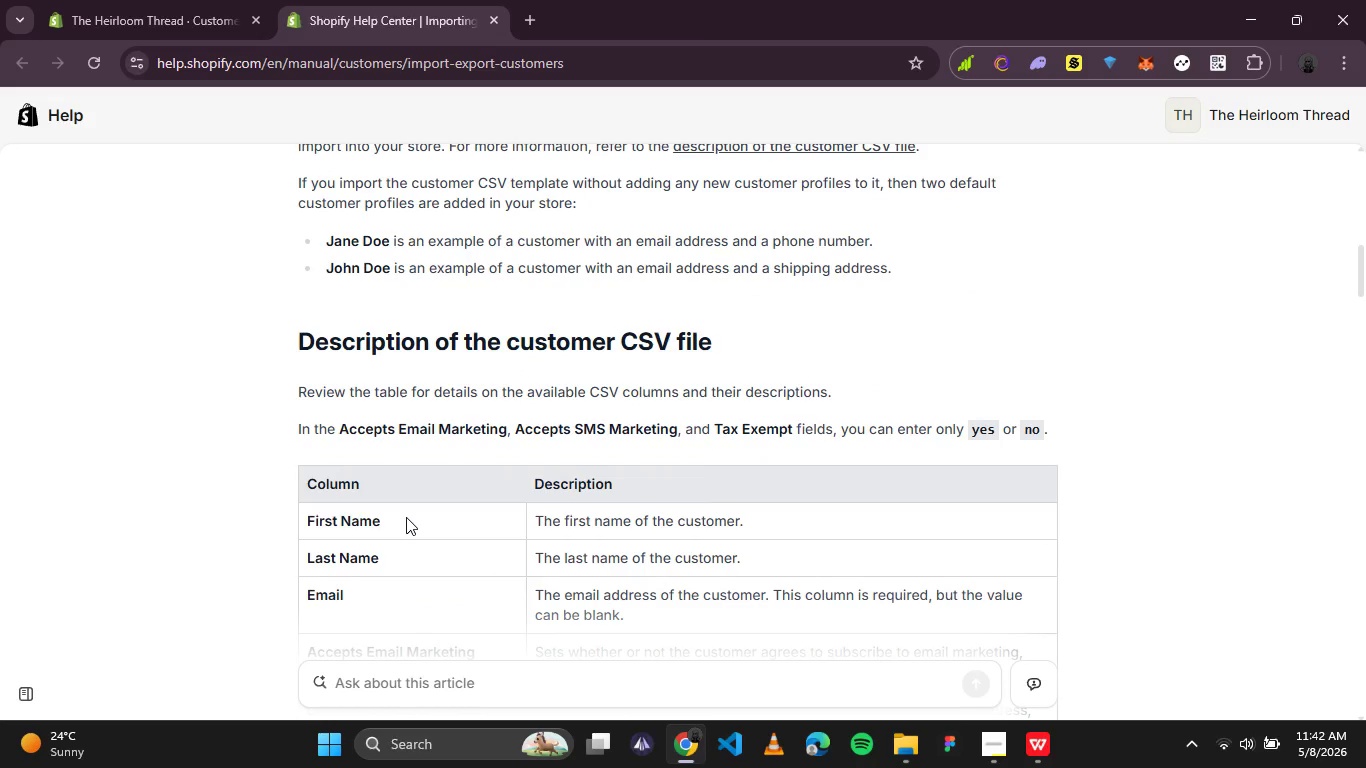 
scroll: coordinate [406, 517], scroll_direction: none, amount: 0.0
 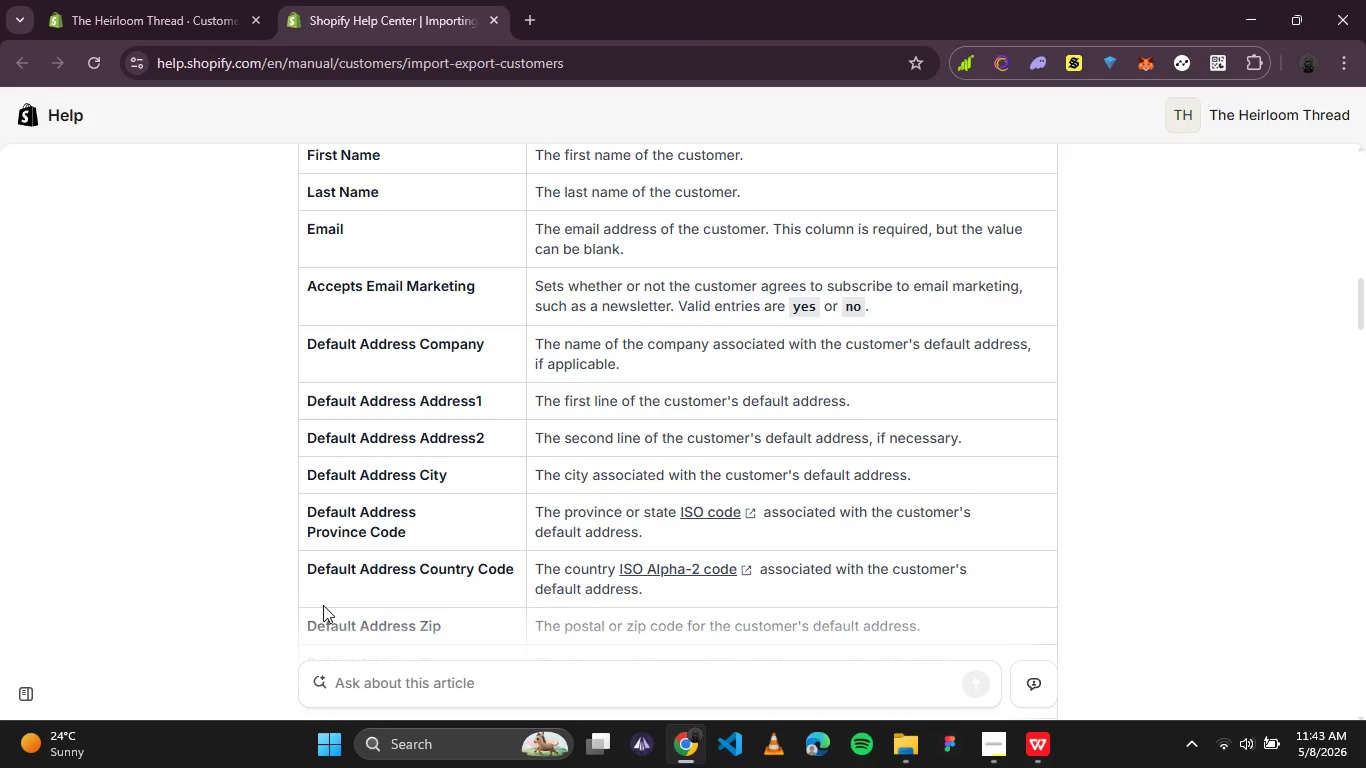 
wait(56.27)
 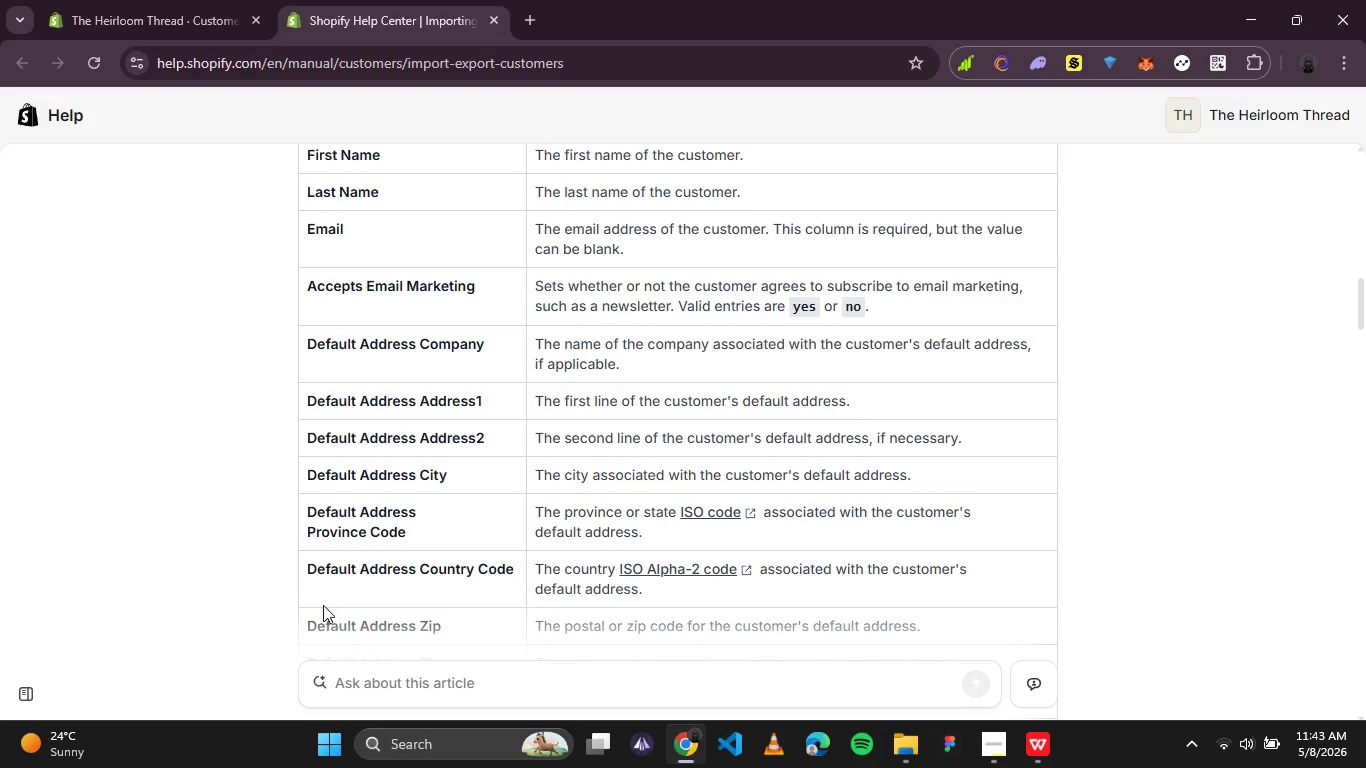 
left_click([205, 0])
 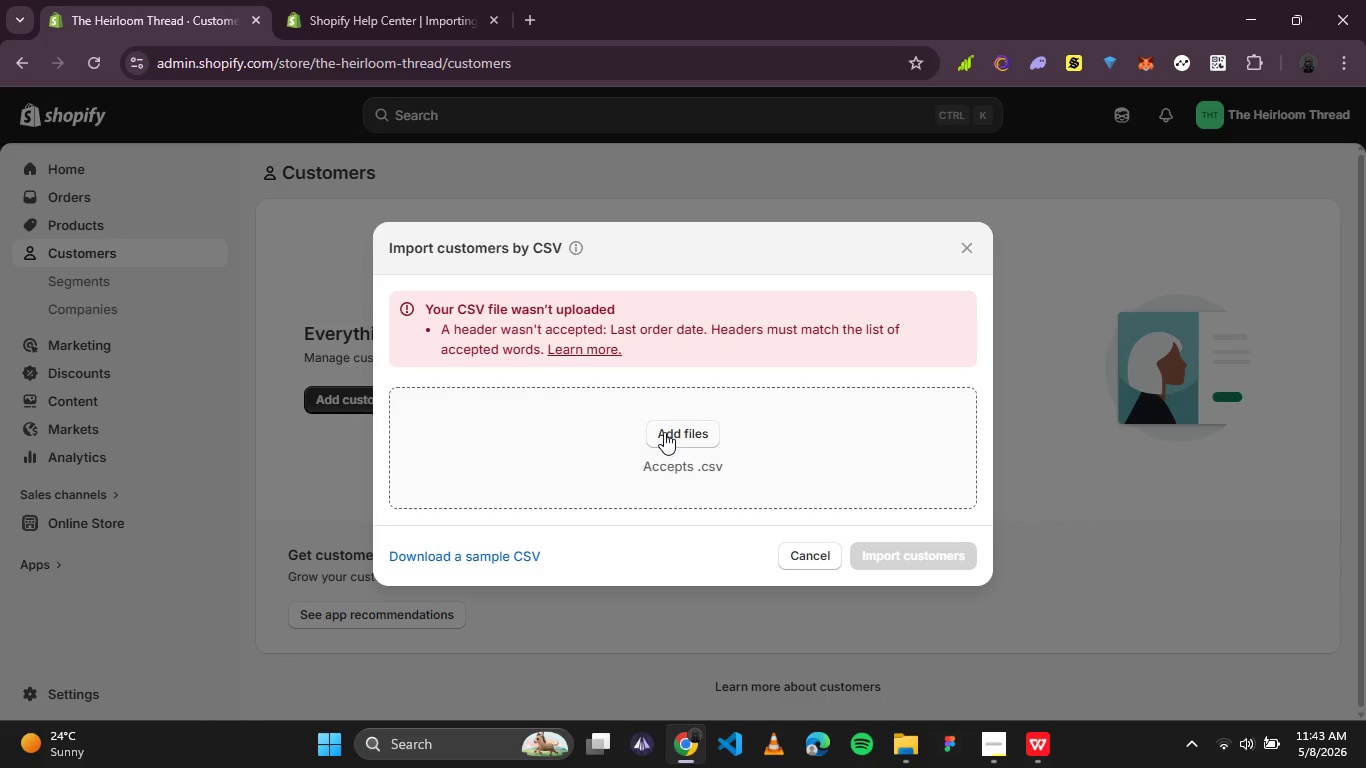 
left_click([667, 426])
 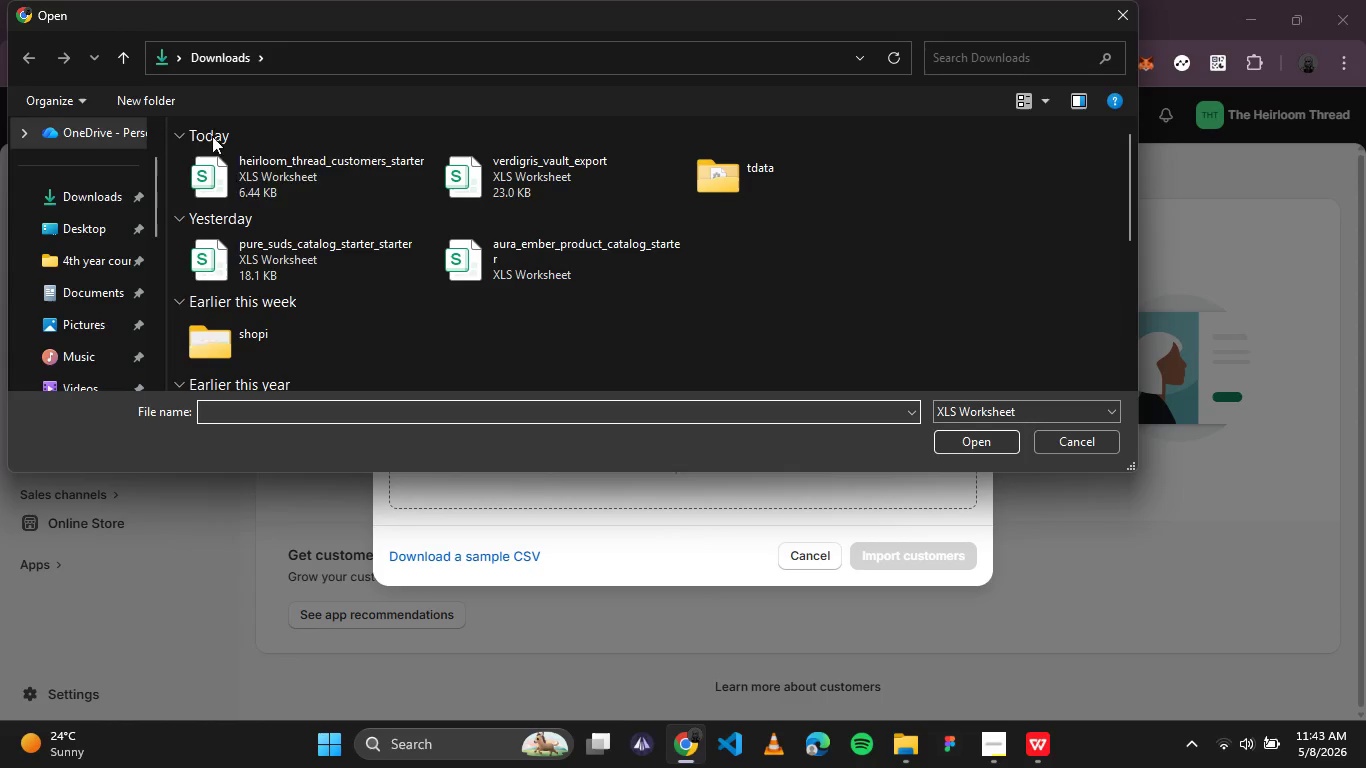 
double_click([261, 172])
 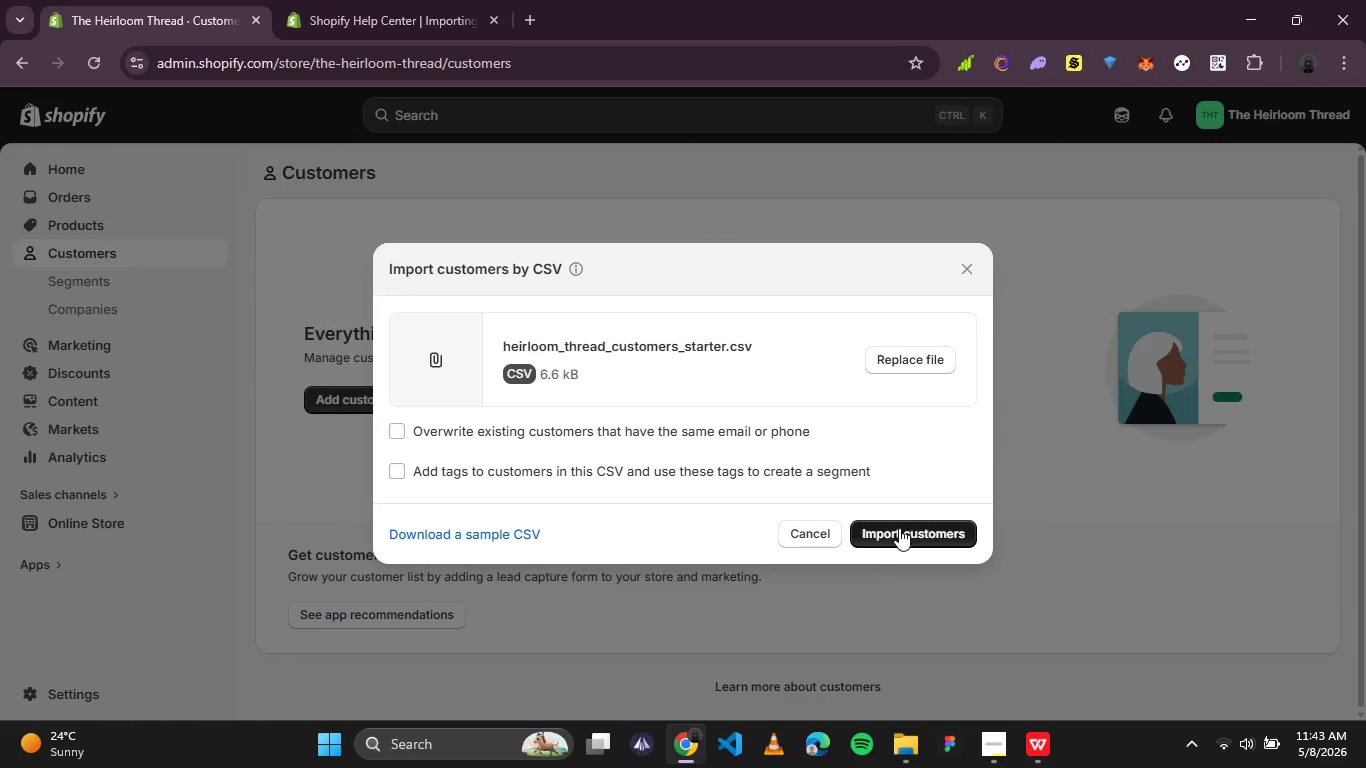 
left_click([901, 525])
 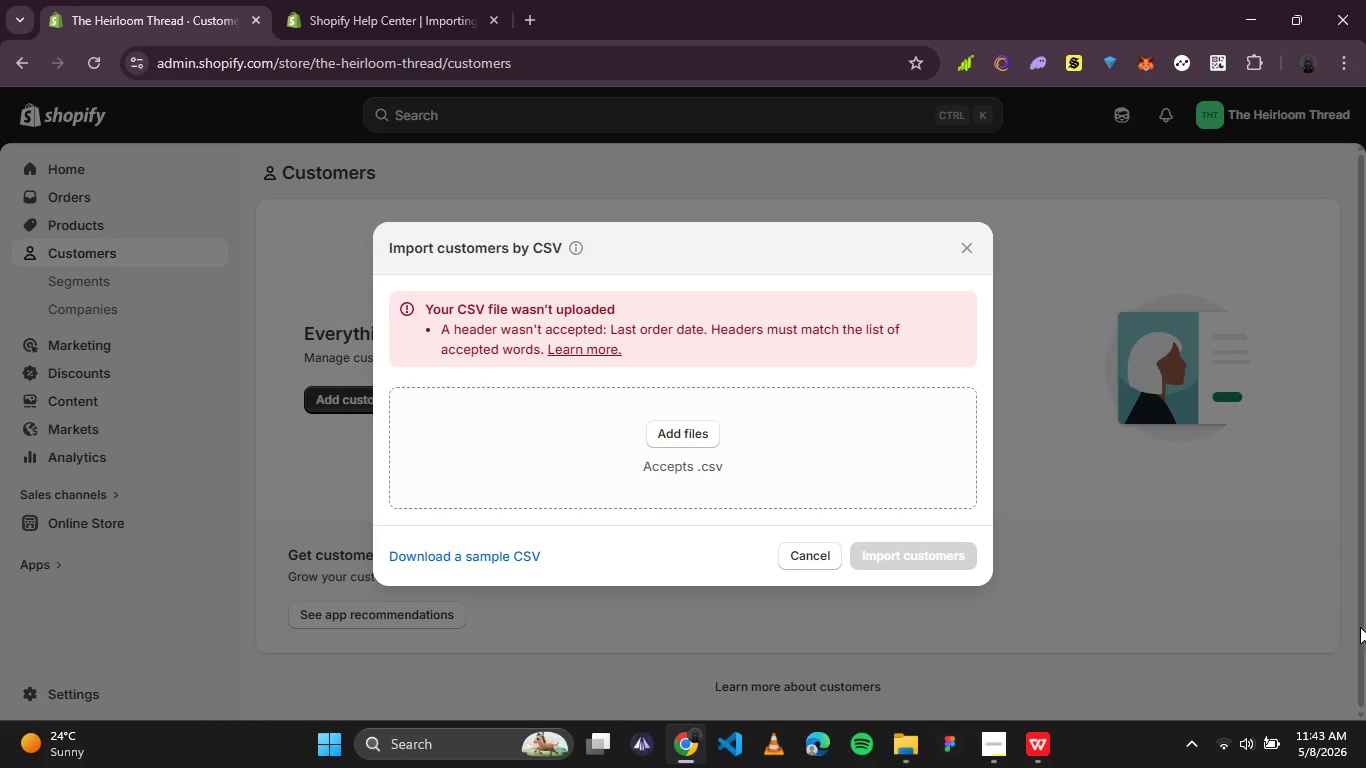 
wait(22.34)
 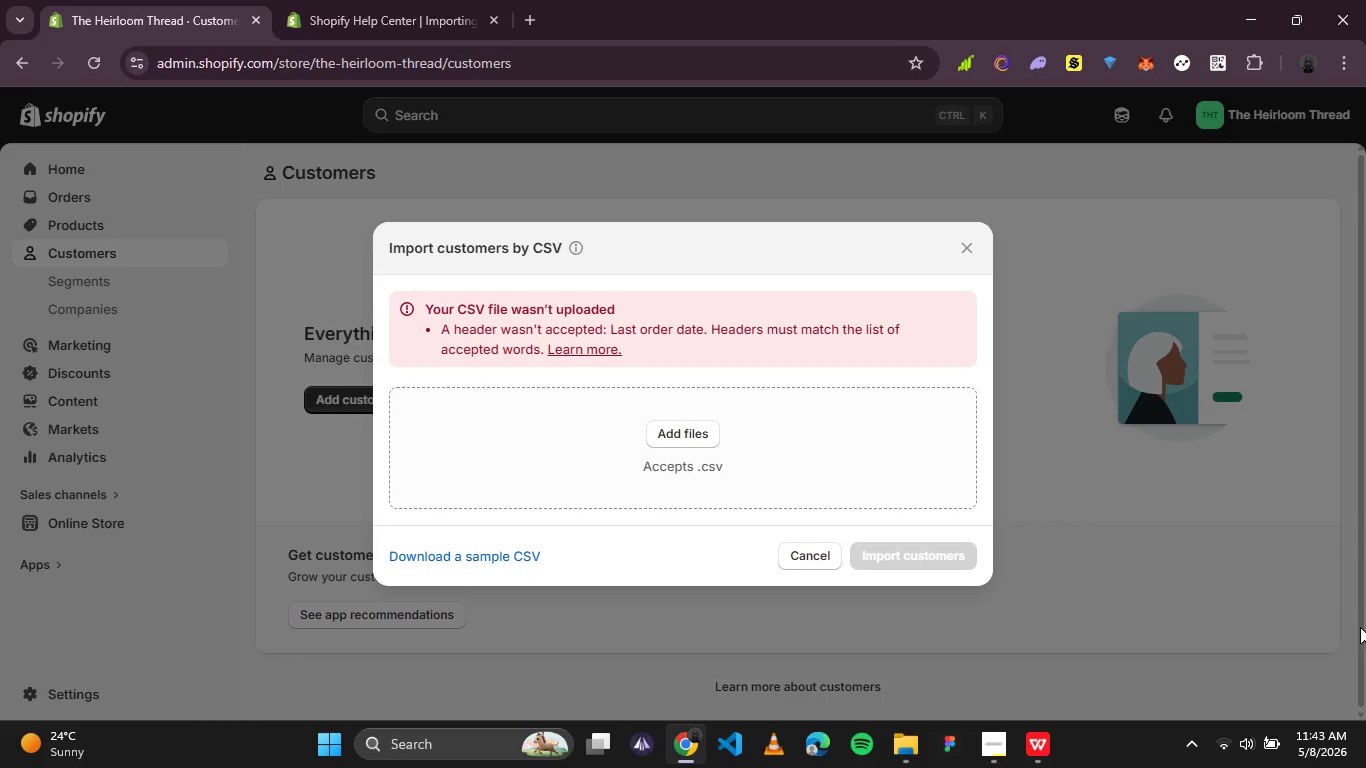 
left_click([272, 232])
 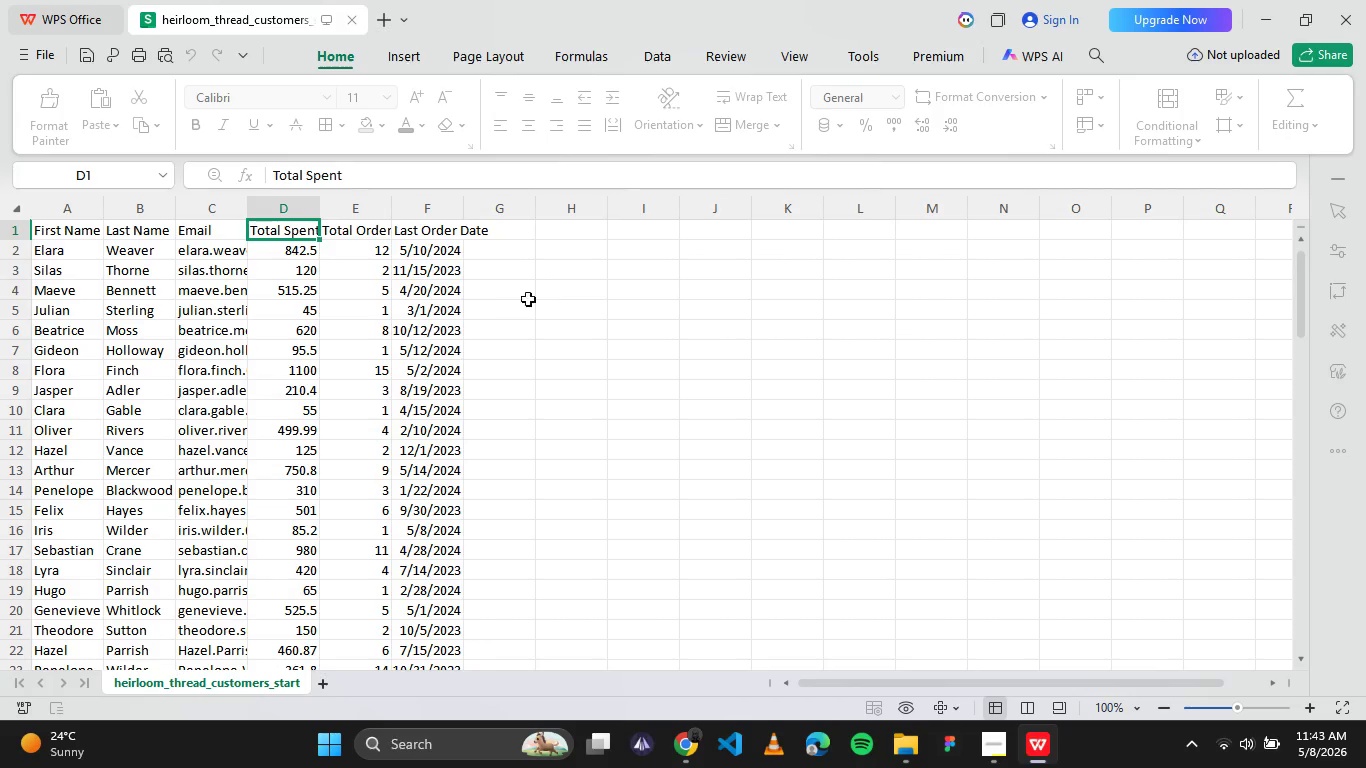 
left_click([538, 301])
 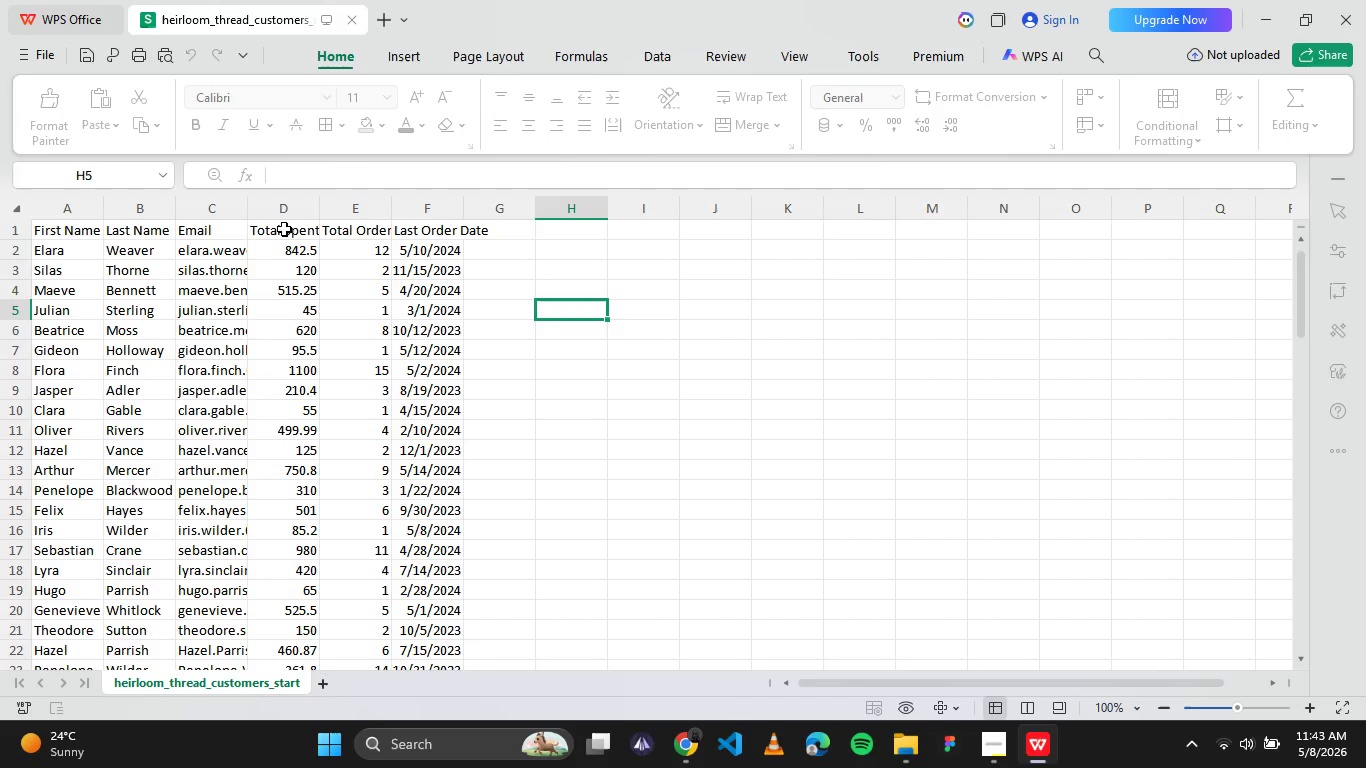 
left_click_drag(start_coordinate=[284, 228], to_coordinate=[434, 694])
 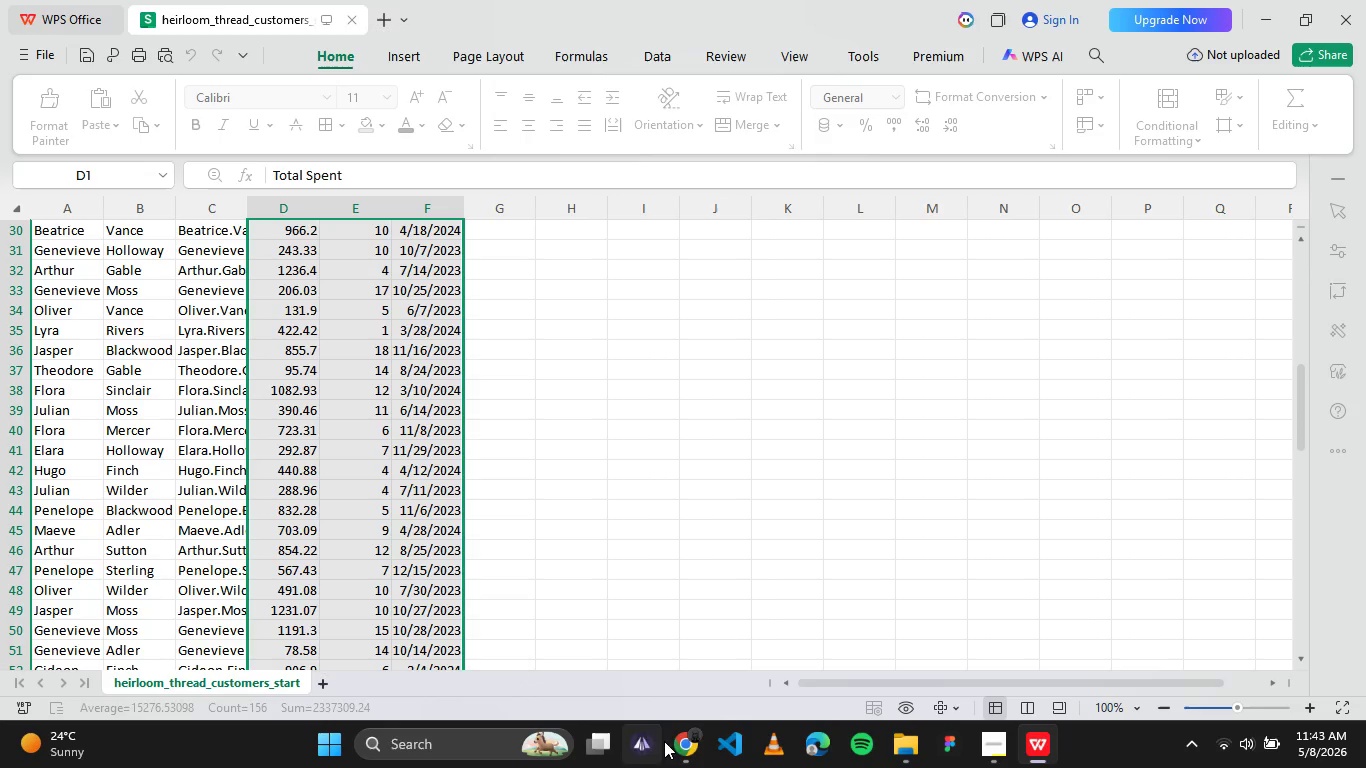 
left_click([683, 743])
 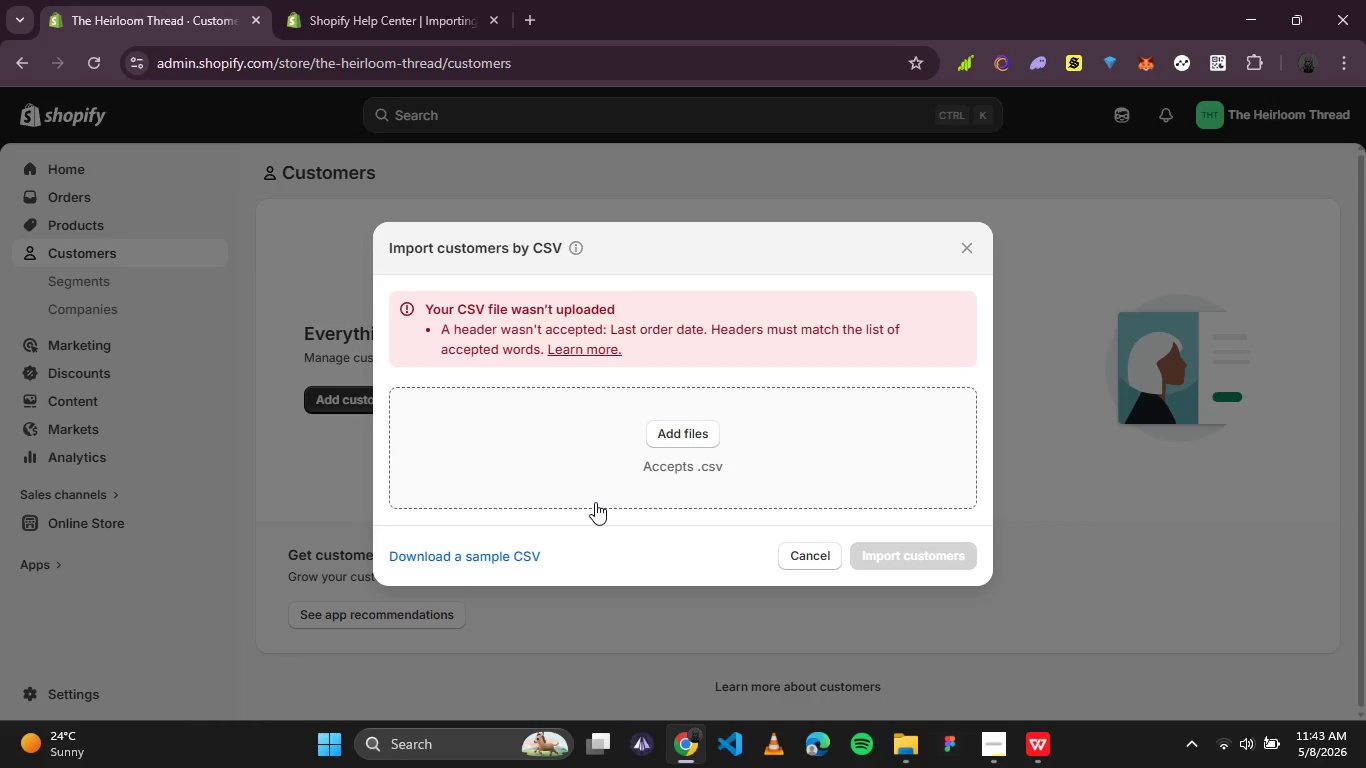 
wait(20.22)
 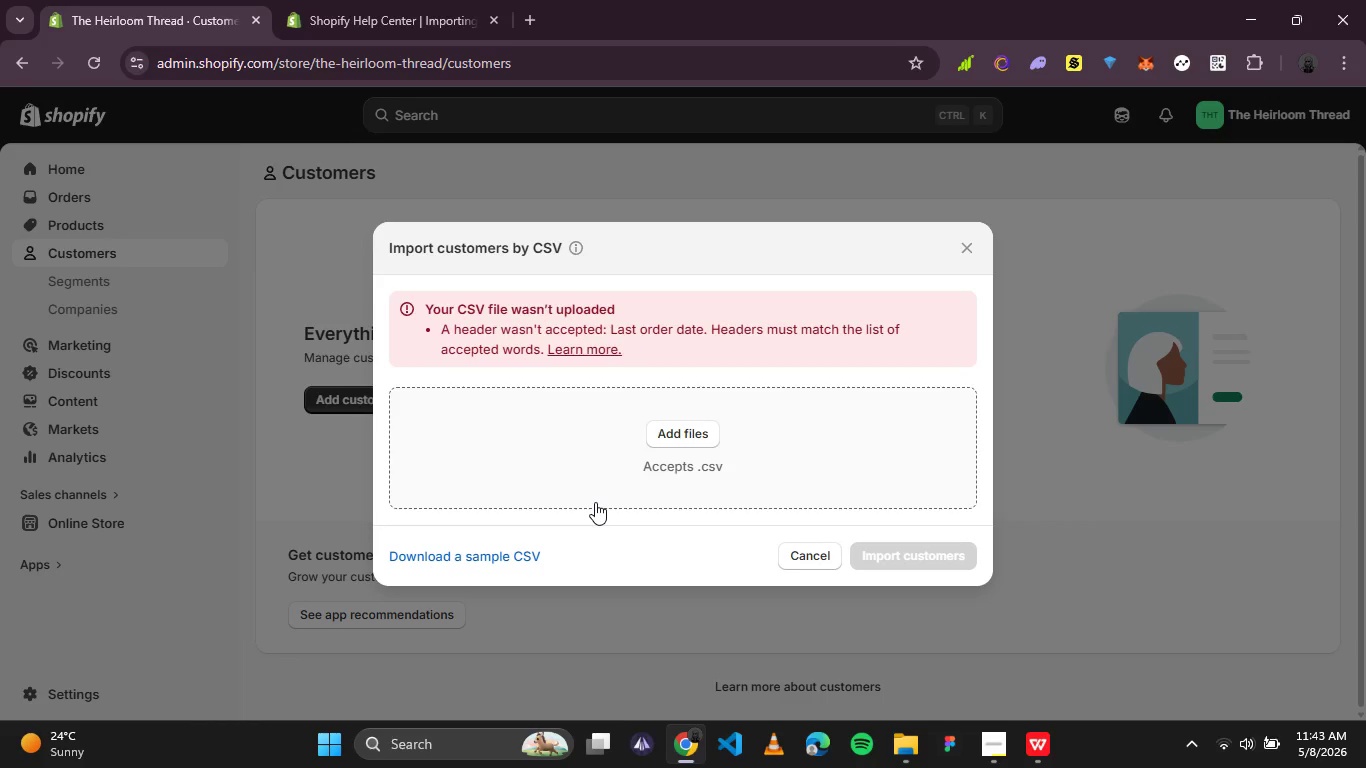 
left_click([1271, 760])
 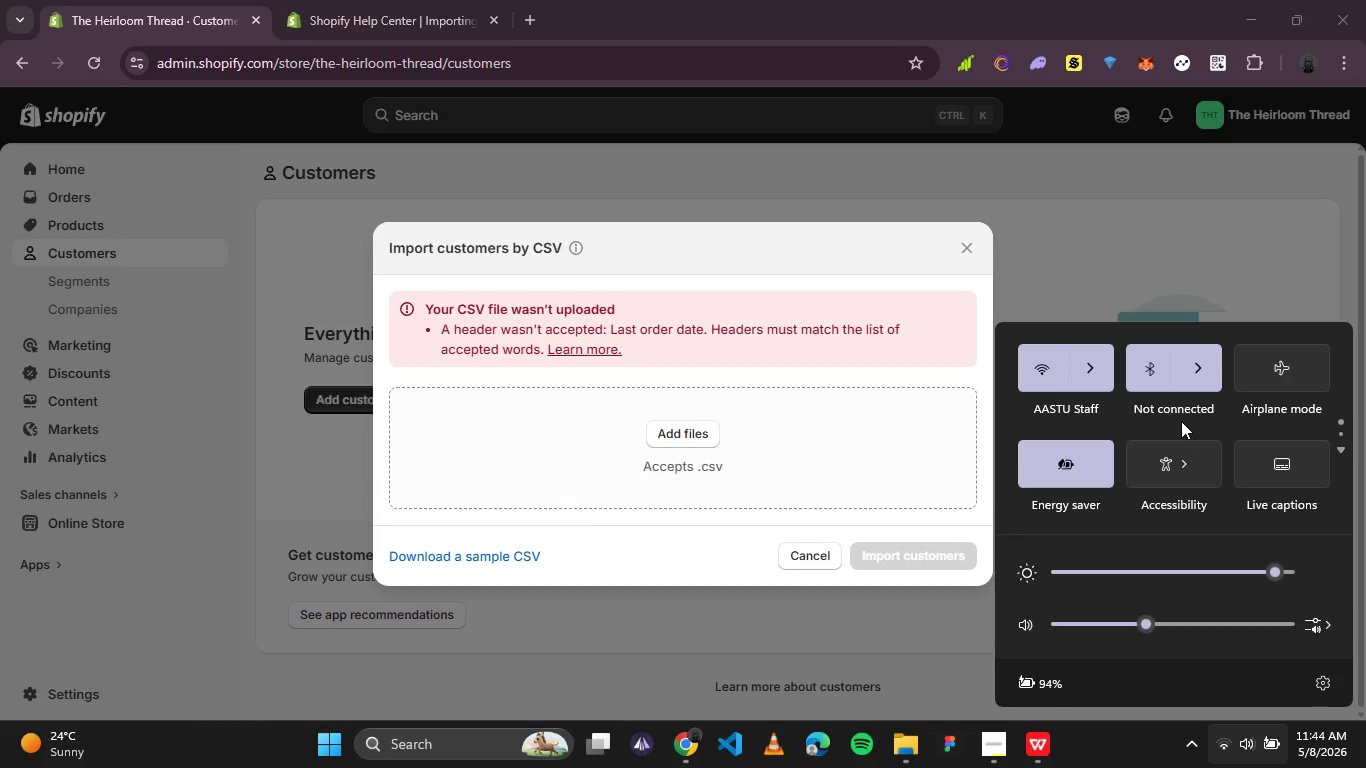 
scroll: coordinate [1185, 428], scroll_direction: down, amount: 1.0
 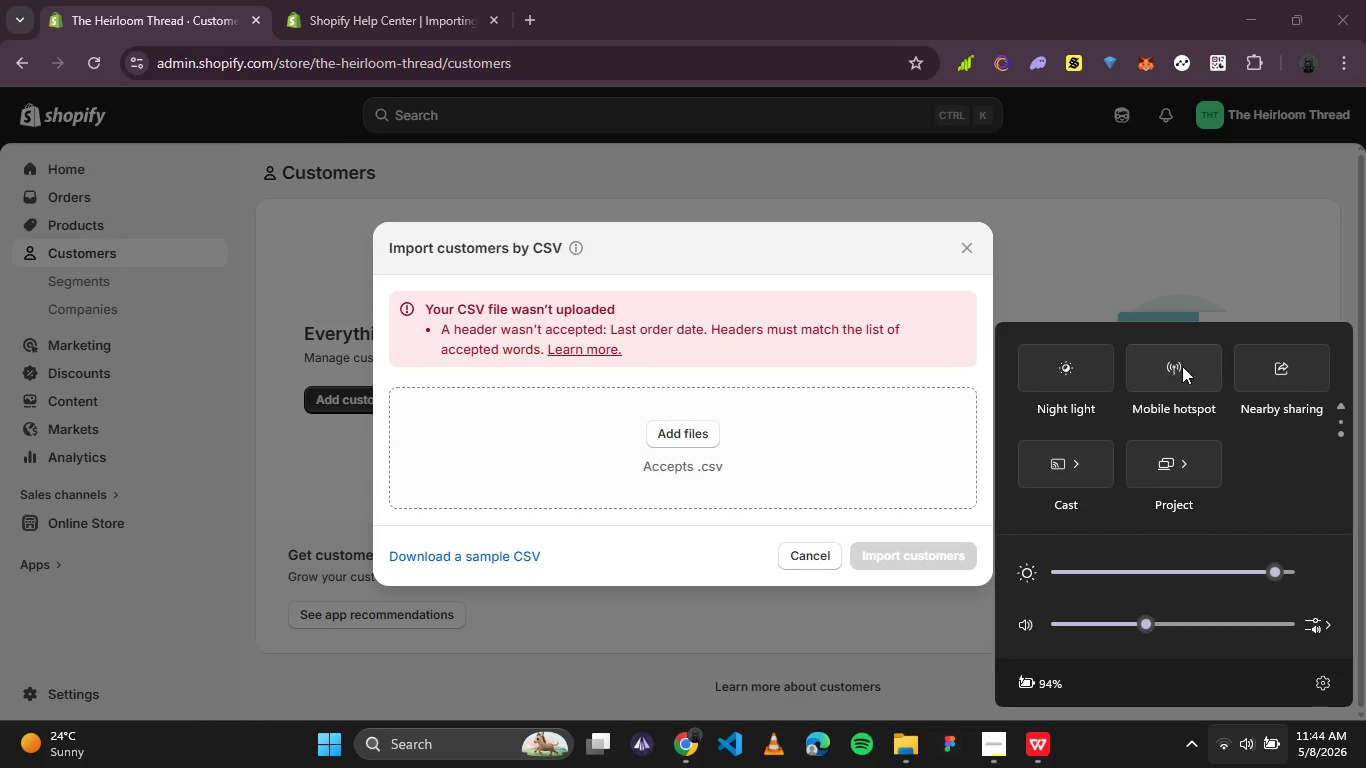 
left_click([1182, 366])
 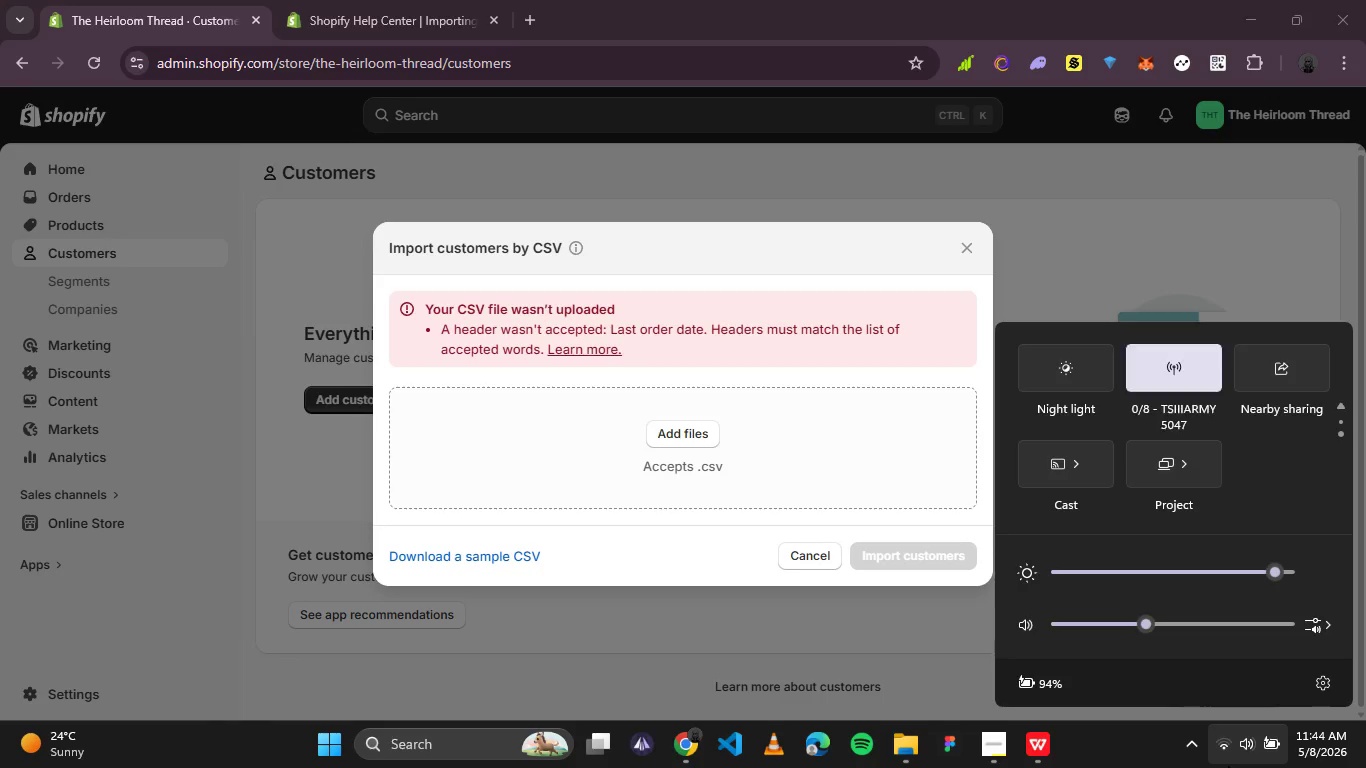 
left_click([1228, 766])
 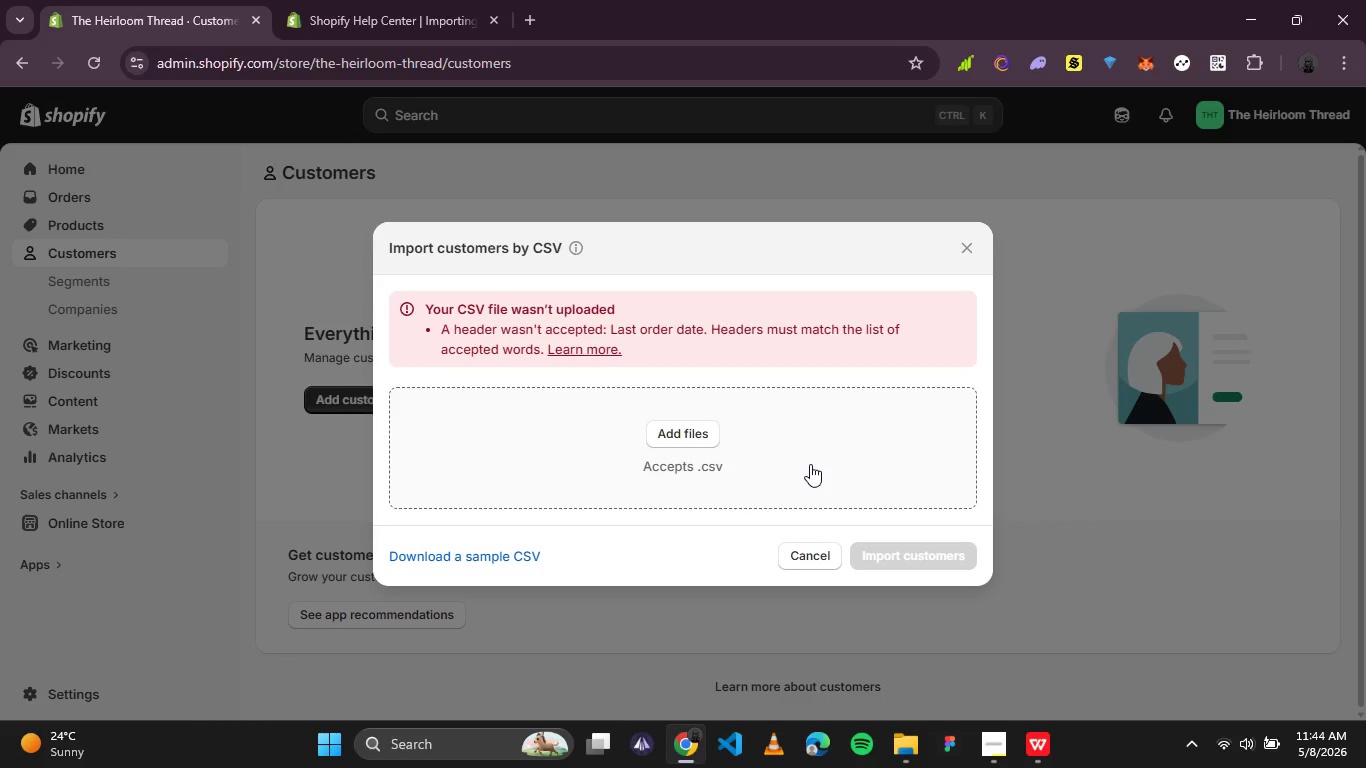 
wait(31.17)
 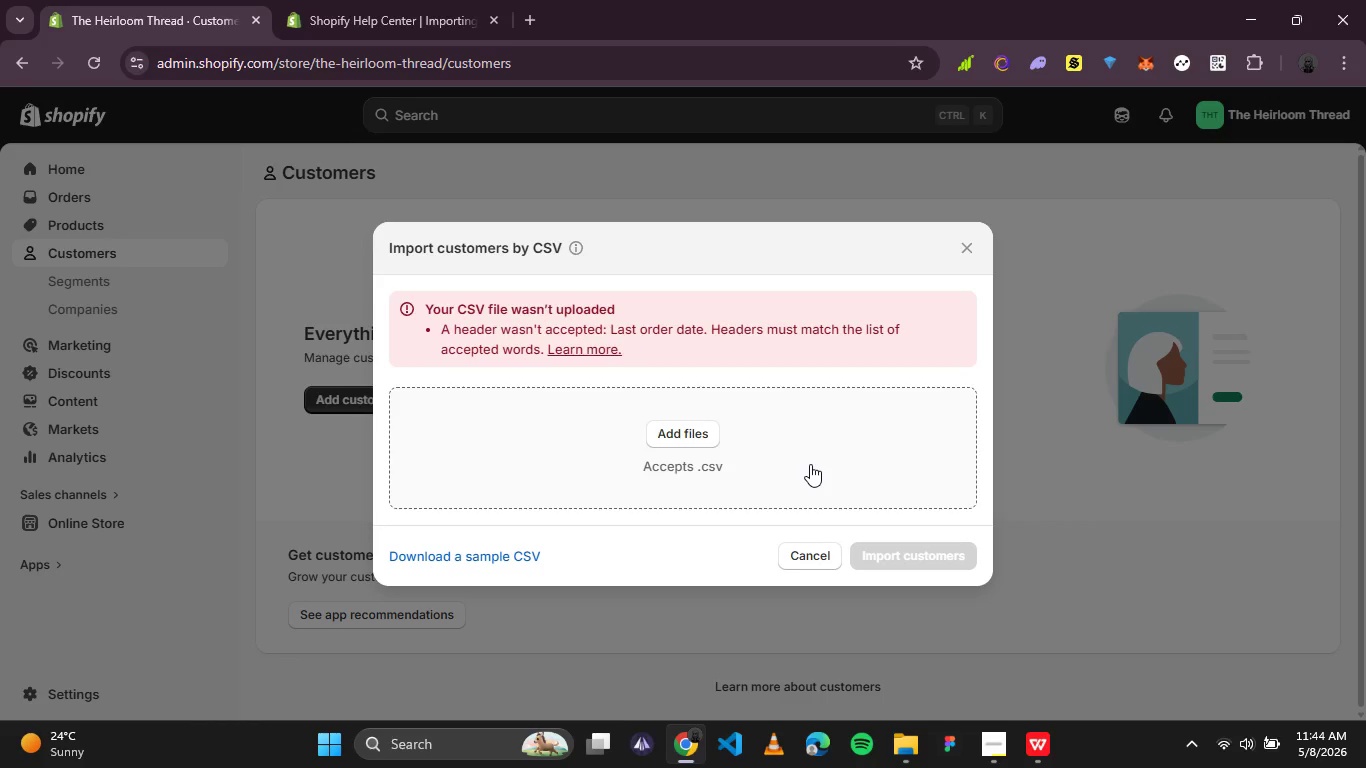 
scroll: coordinate [683, 407], scroll_direction: down, amount: 3.0
 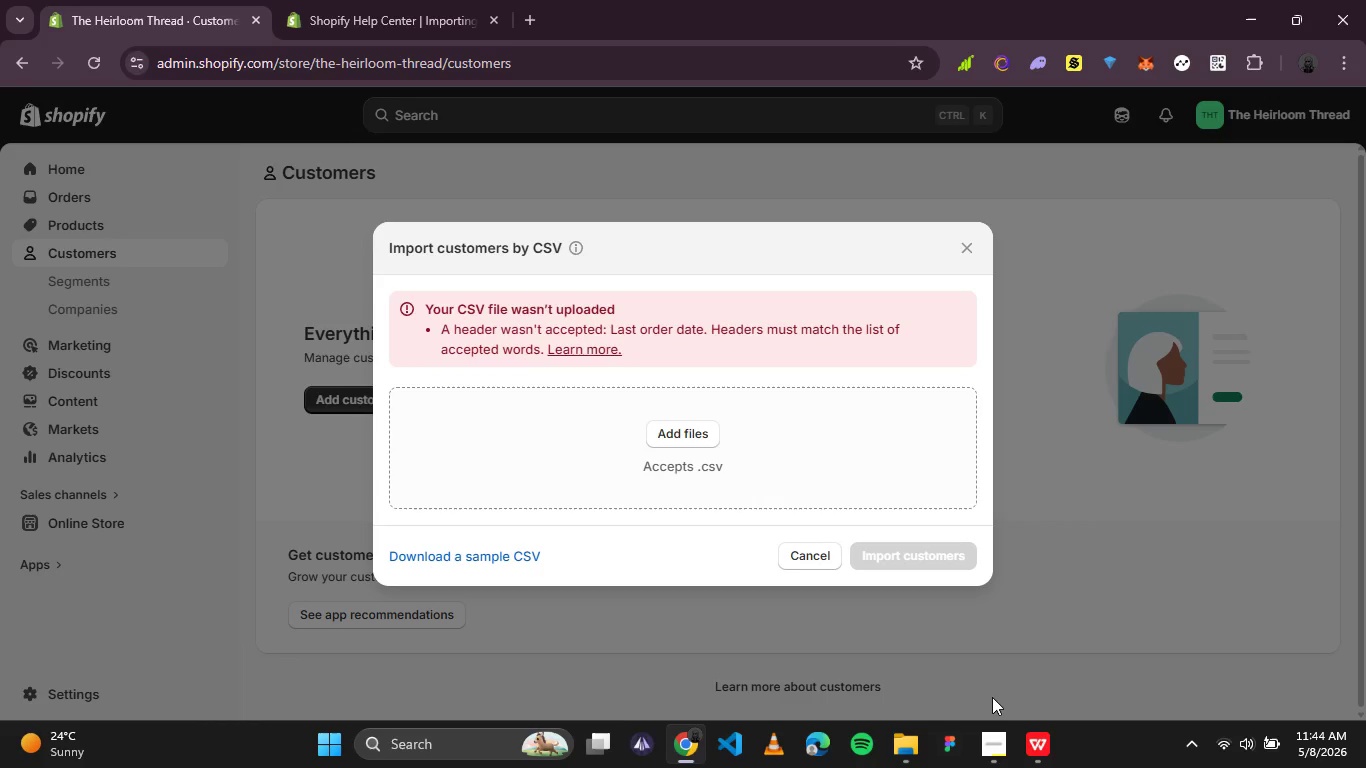 
left_click([975, 757])